 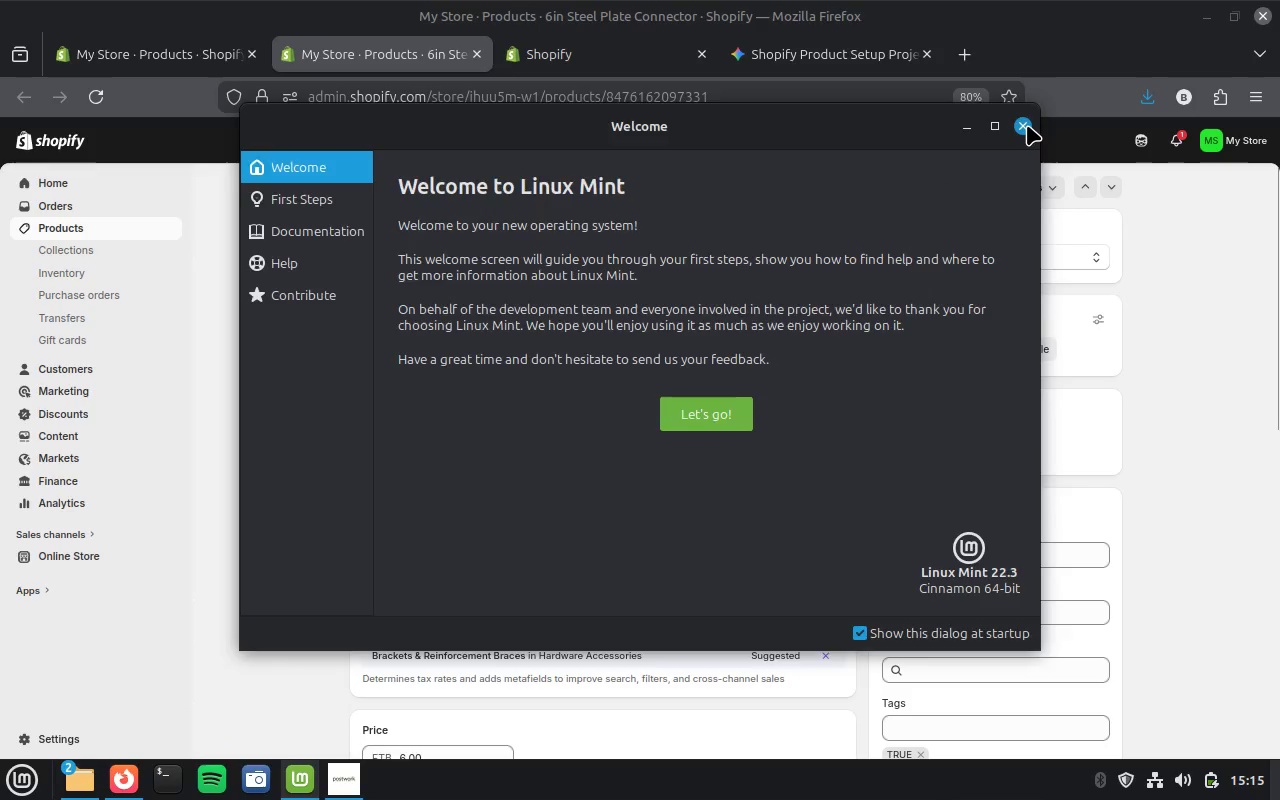 
left_click_drag(start_coordinate=[673, 346], to_coordinate=[369, 341])
 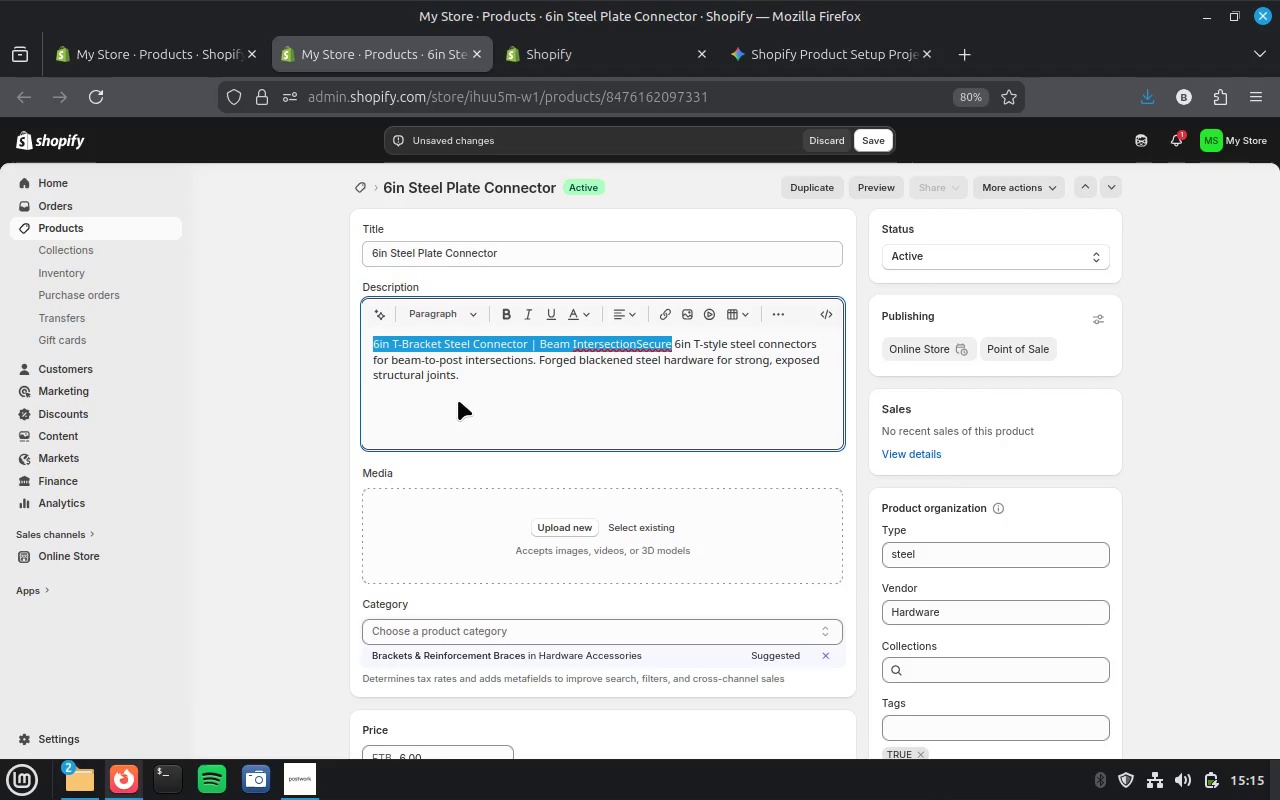 
key(Control+X)
 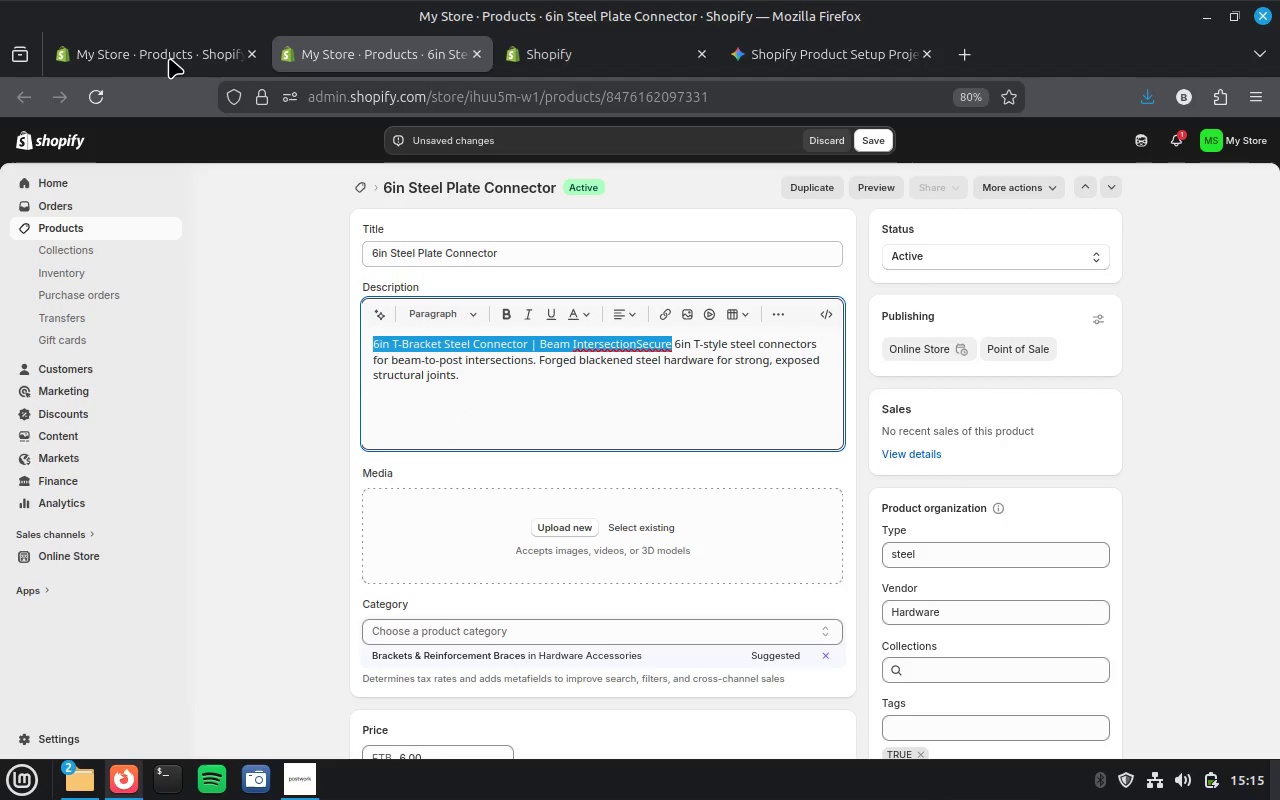 
left_click([167, 53])
 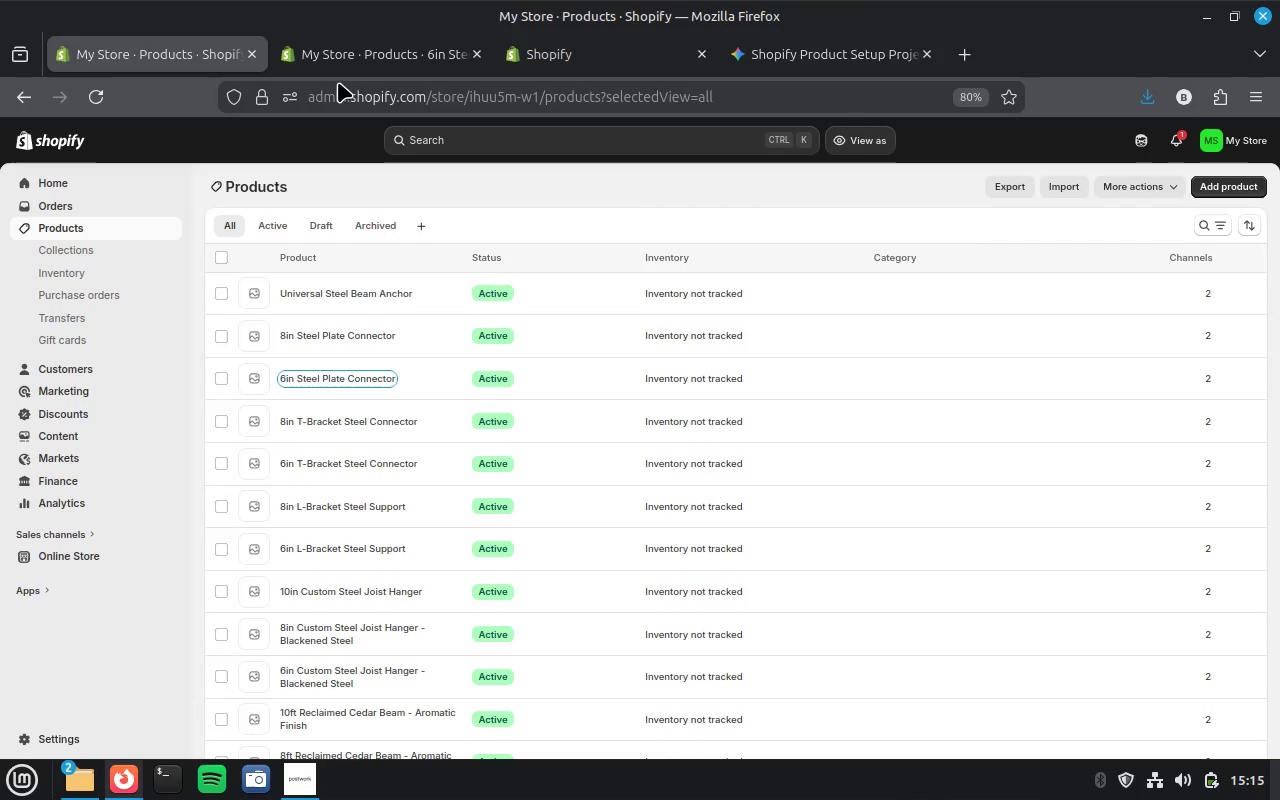 
left_click([380, 54])
 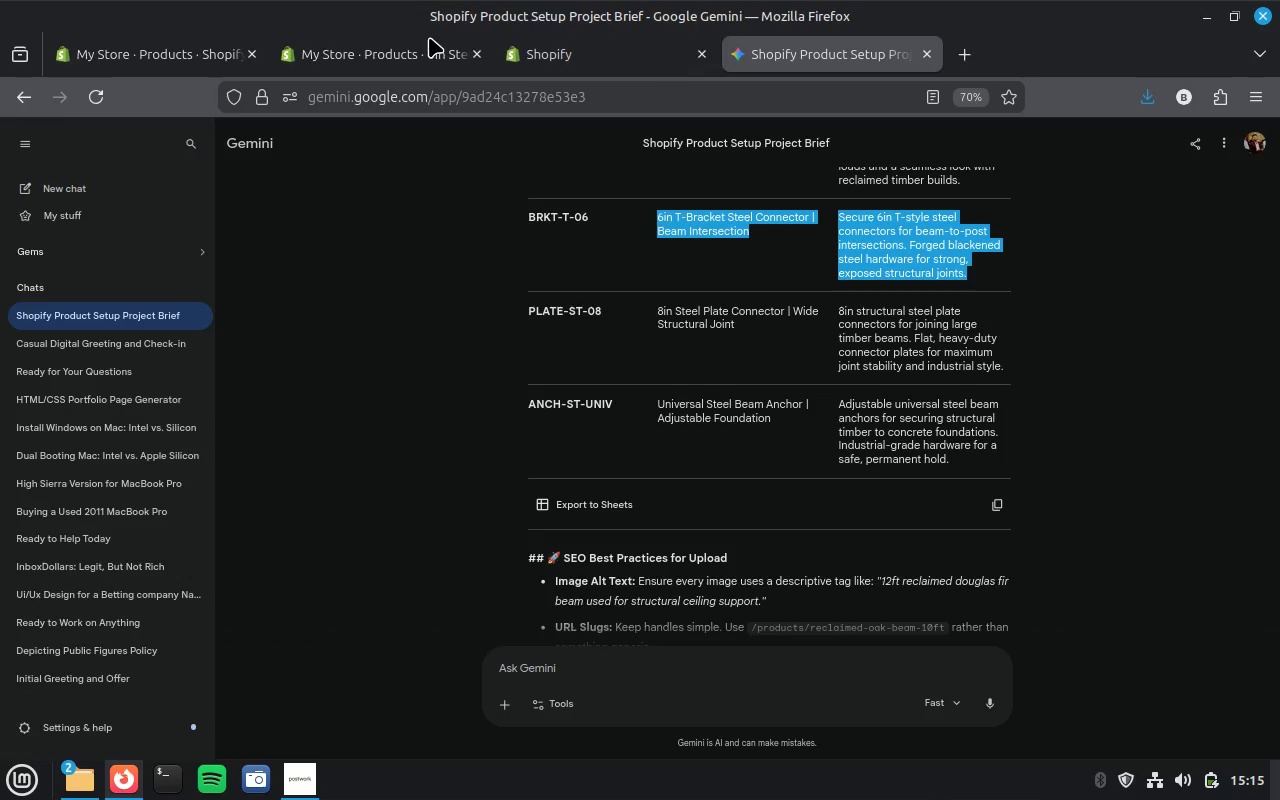 
wait(5.19)
 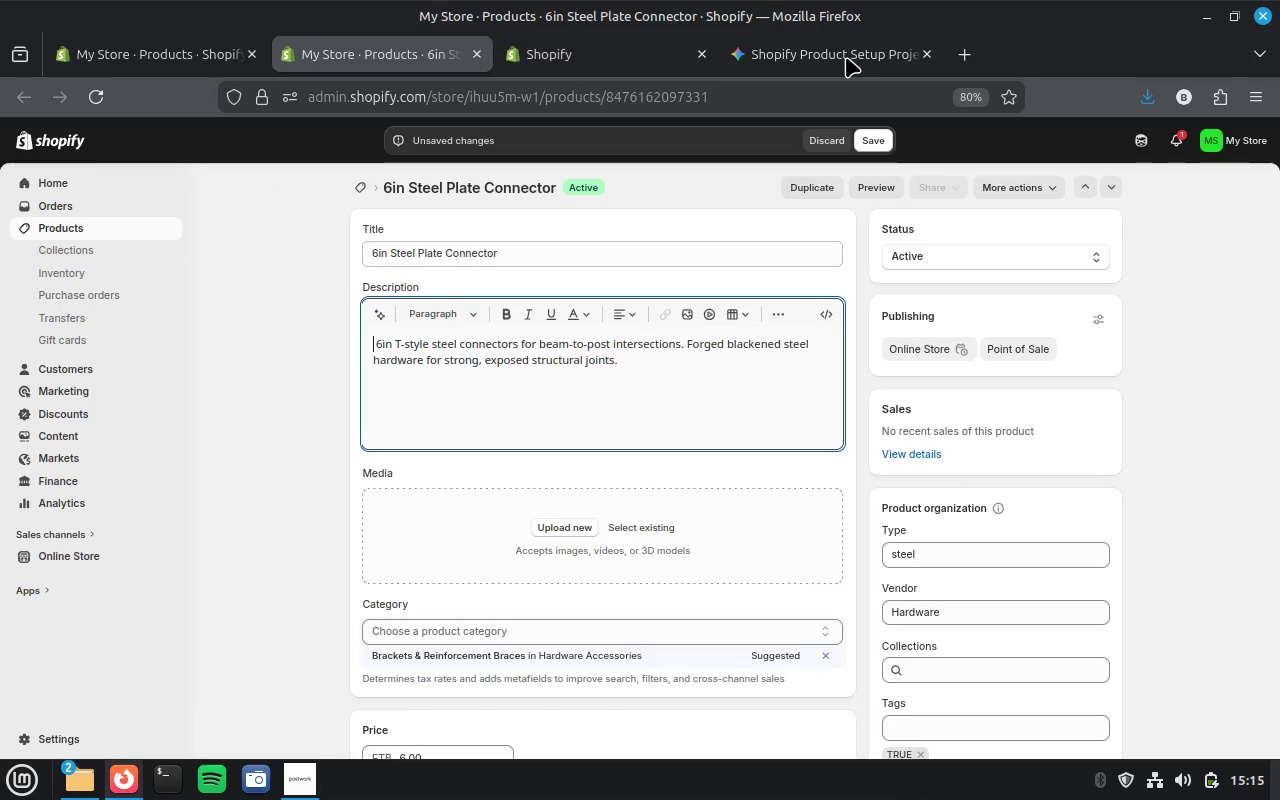 
left_click([381, 49])
 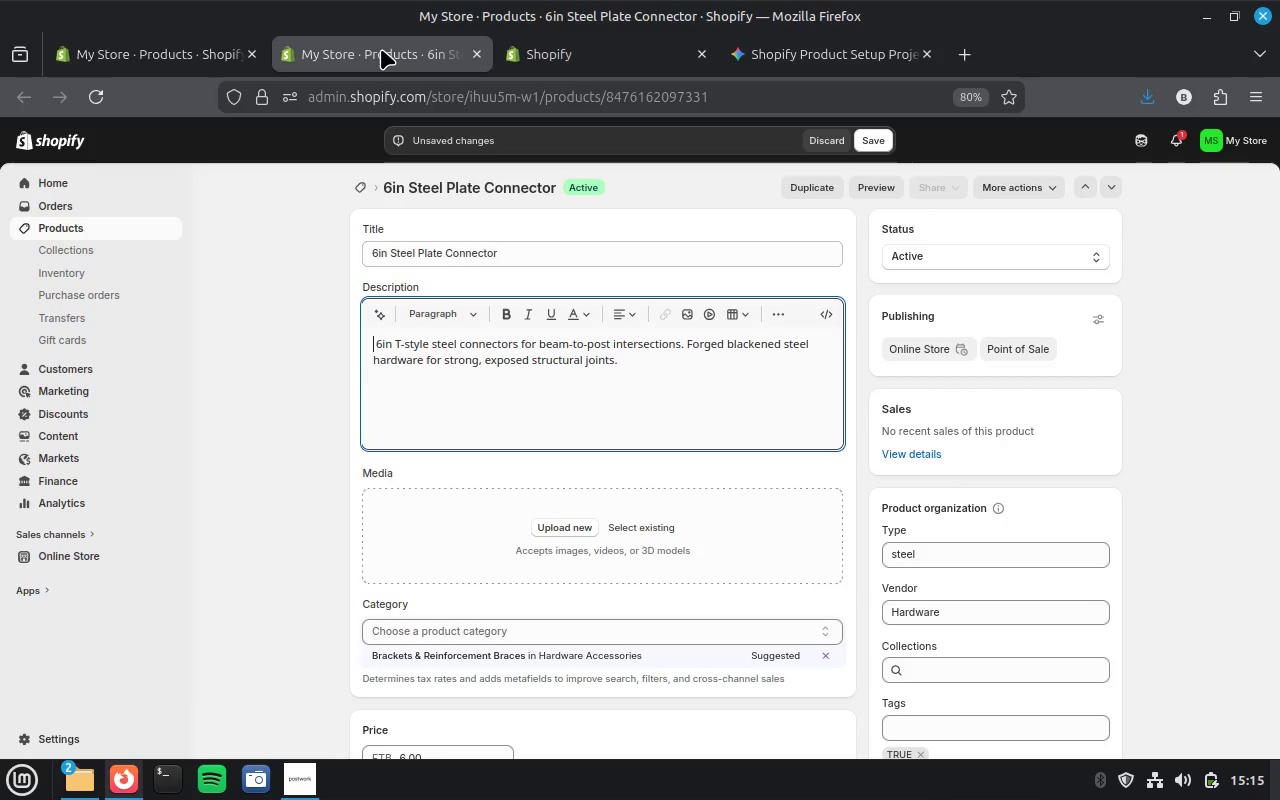 
key(Backspace)
 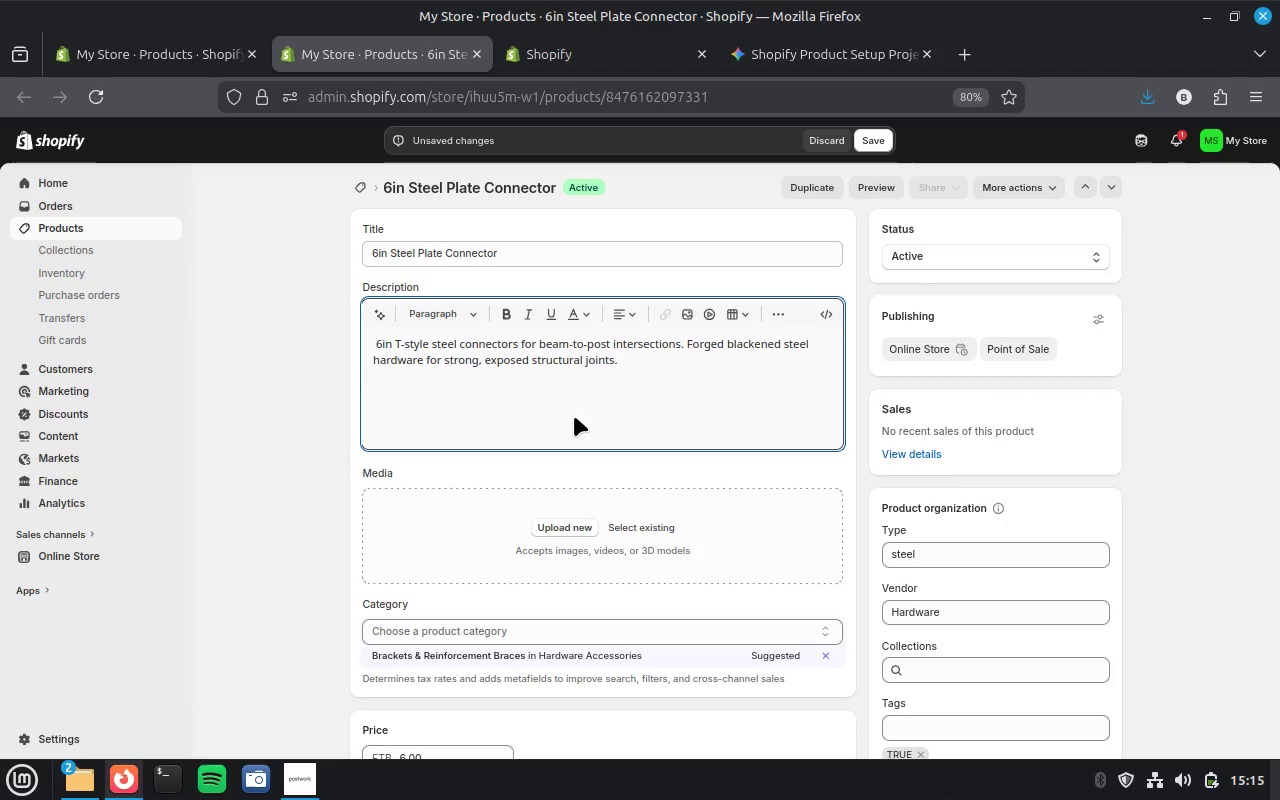 
scroll: coordinate [574, 416], scroll_direction: down, amount: 4.0
 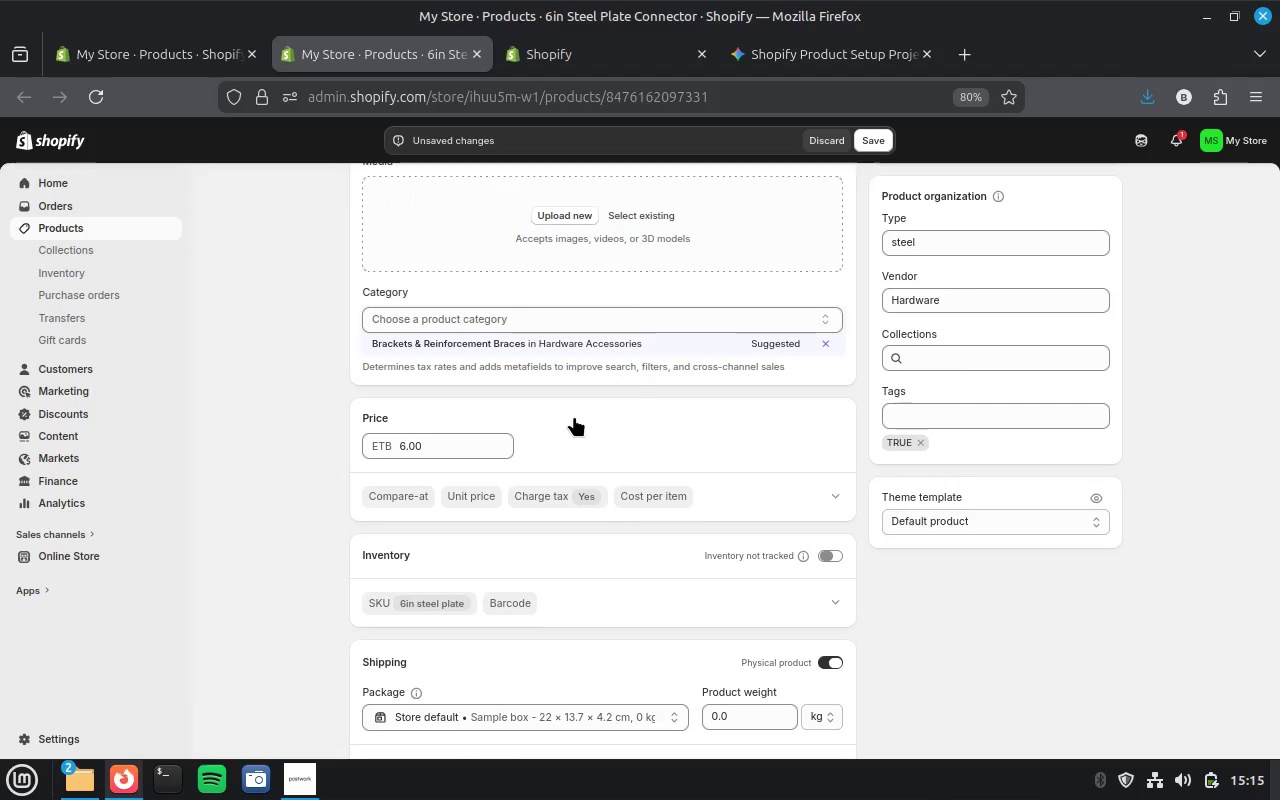 
scroll: coordinate [574, 416], scroll_direction: up, amount: 2.0
 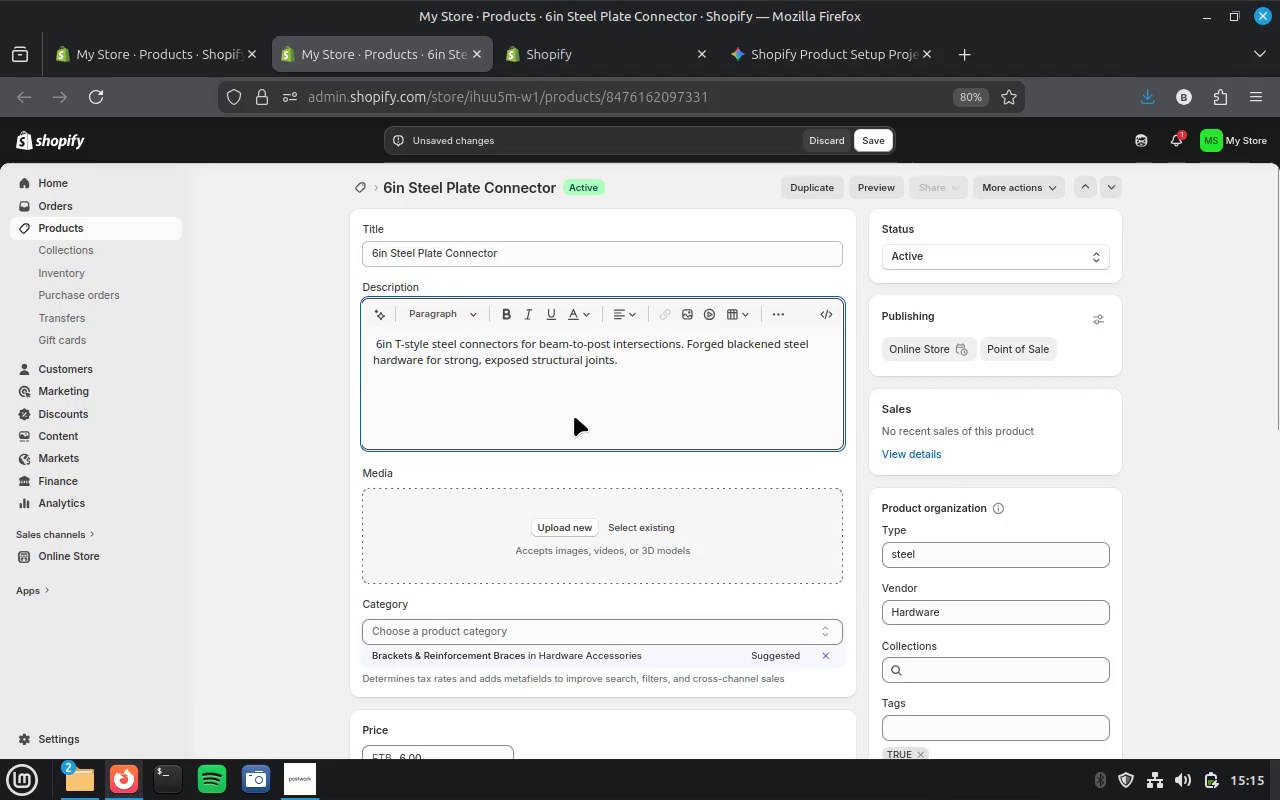 
scroll: coordinate [574, 416], scroll_direction: down, amount: 12.0
 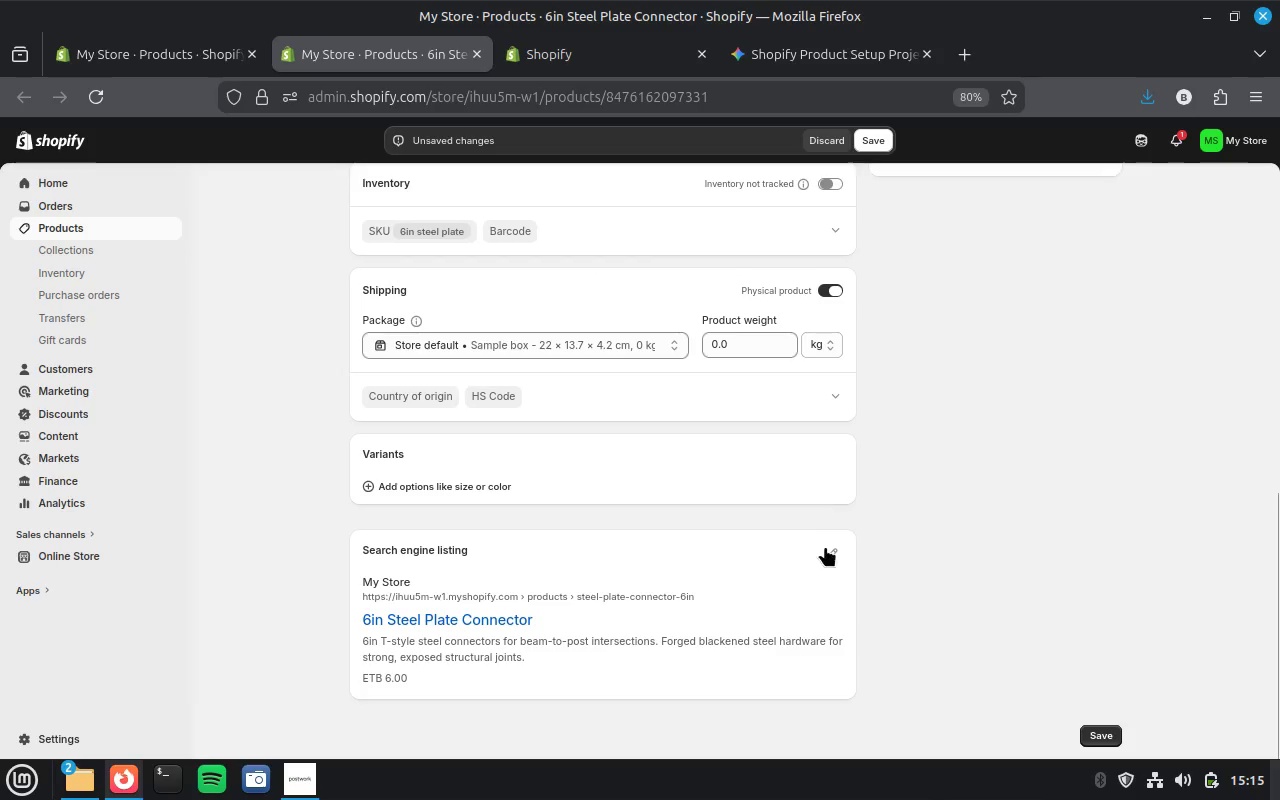 
left_click([825, 546])
 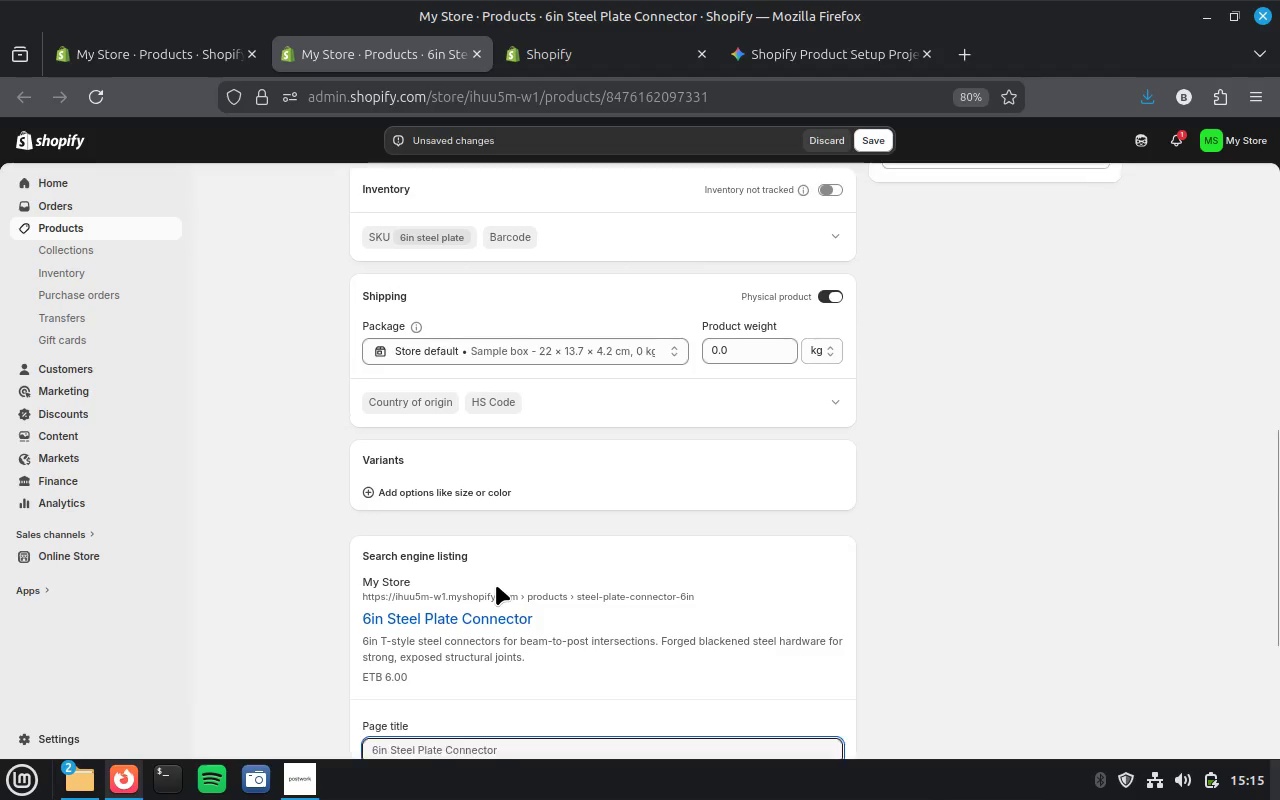 
scroll: coordinate [474, 612], scroll_direction: down, amount: 3.0
 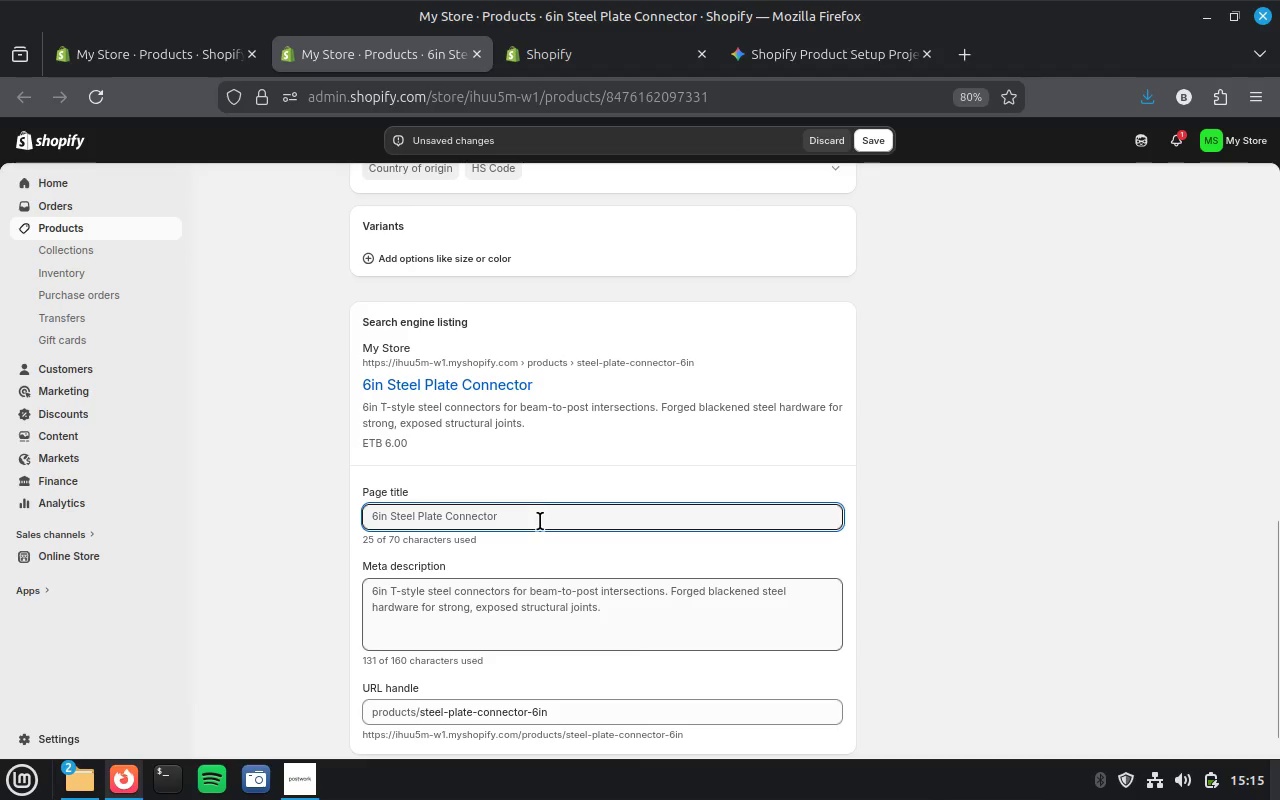 
left_click([543, 518])
 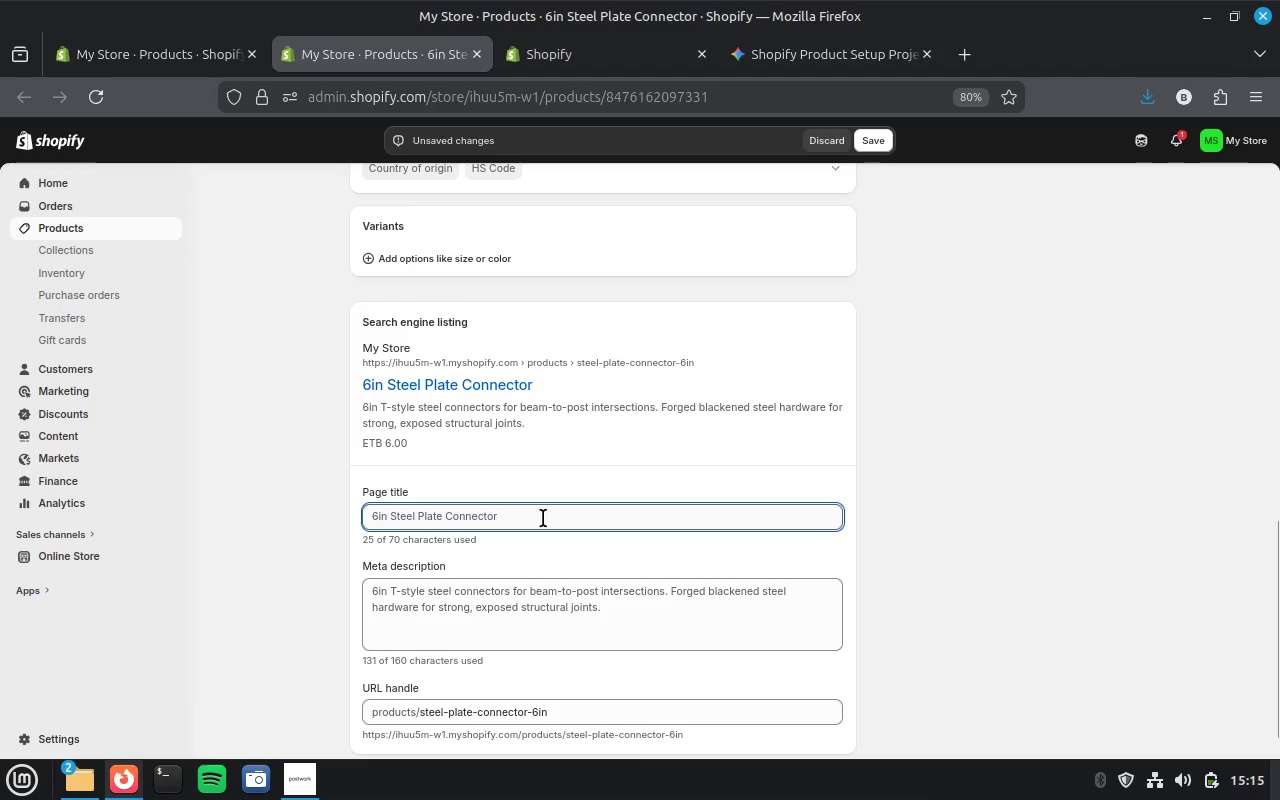 
key(Control+A)
 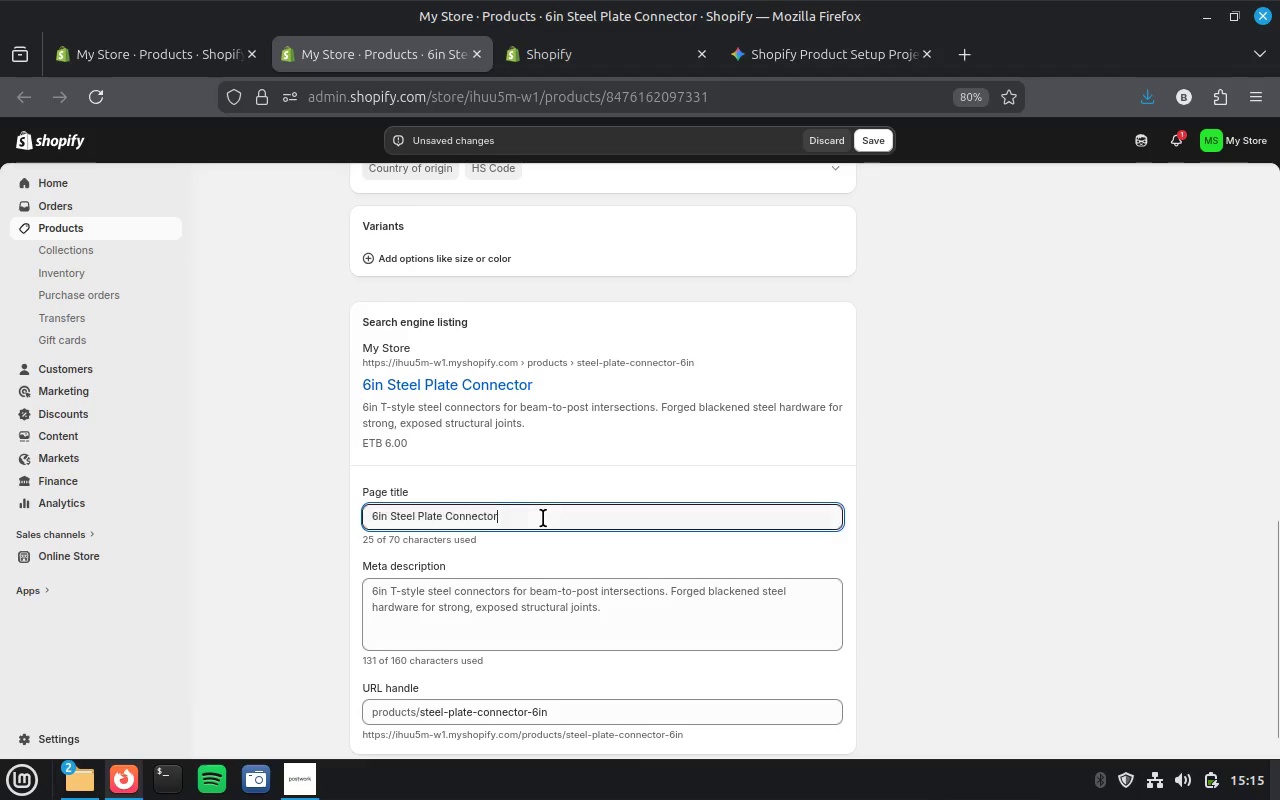 
key(Control+V)
 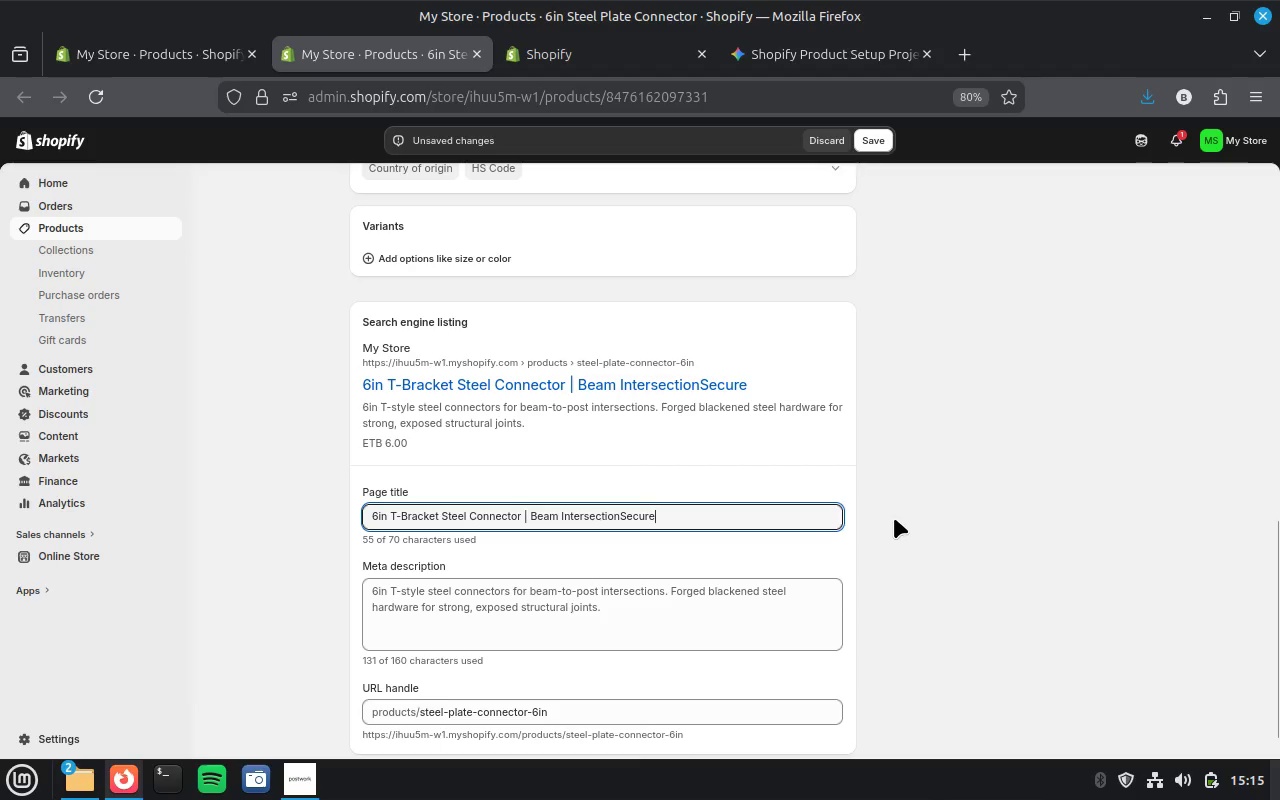 
wait(7.32)
 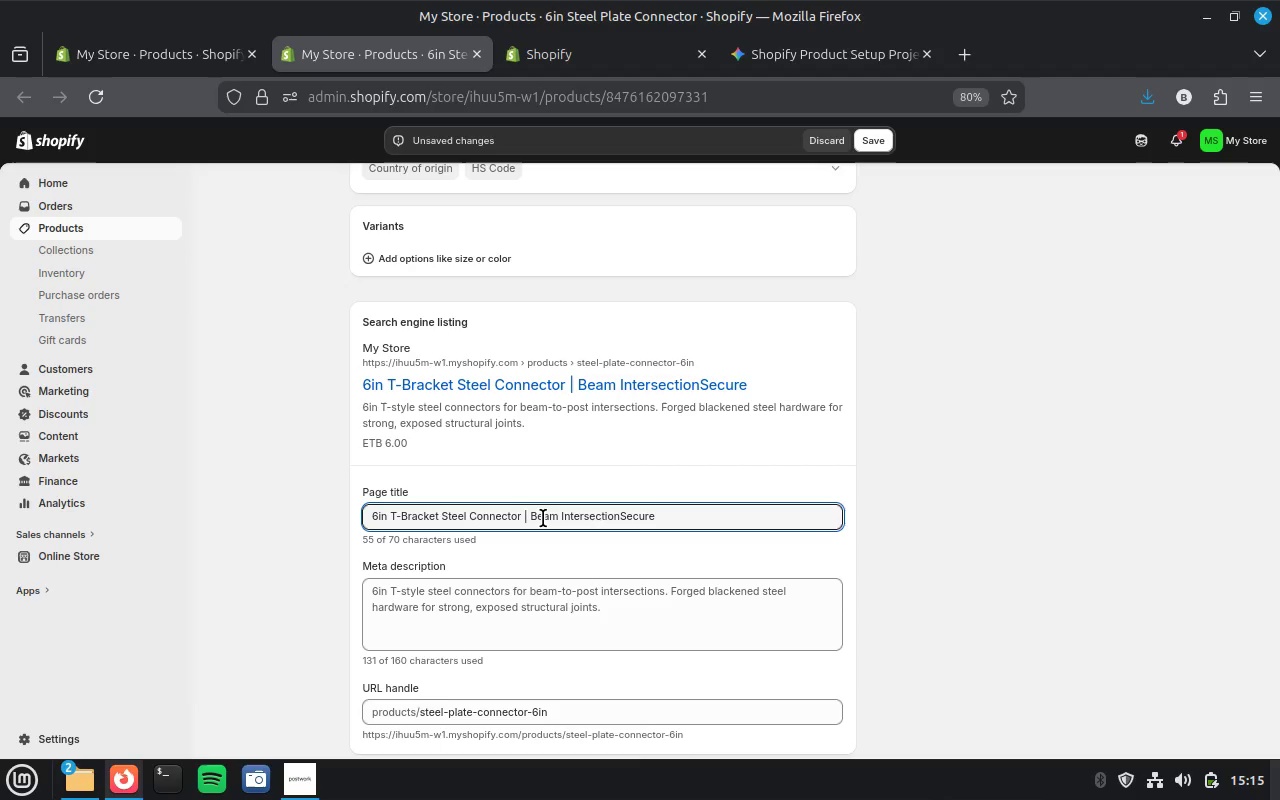 
left_click([843, 60])
 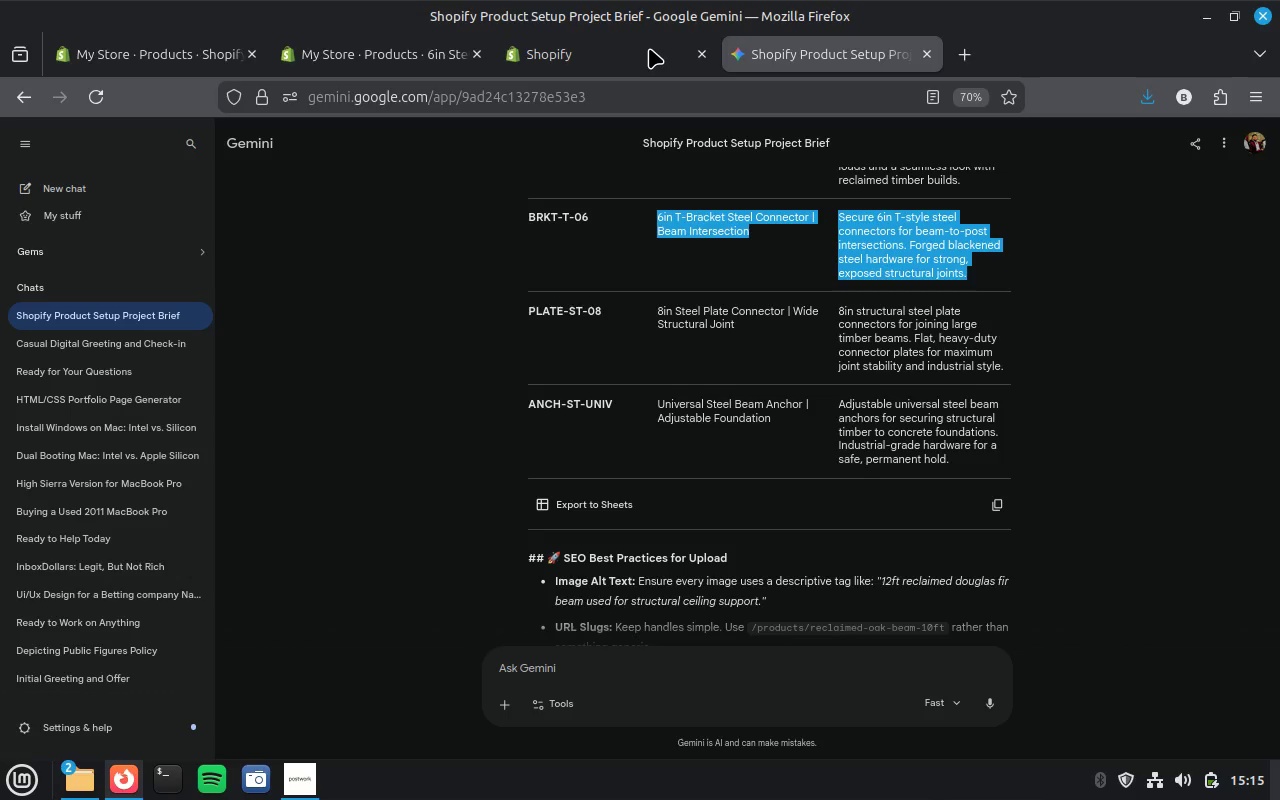 
left_click([378, 59])
 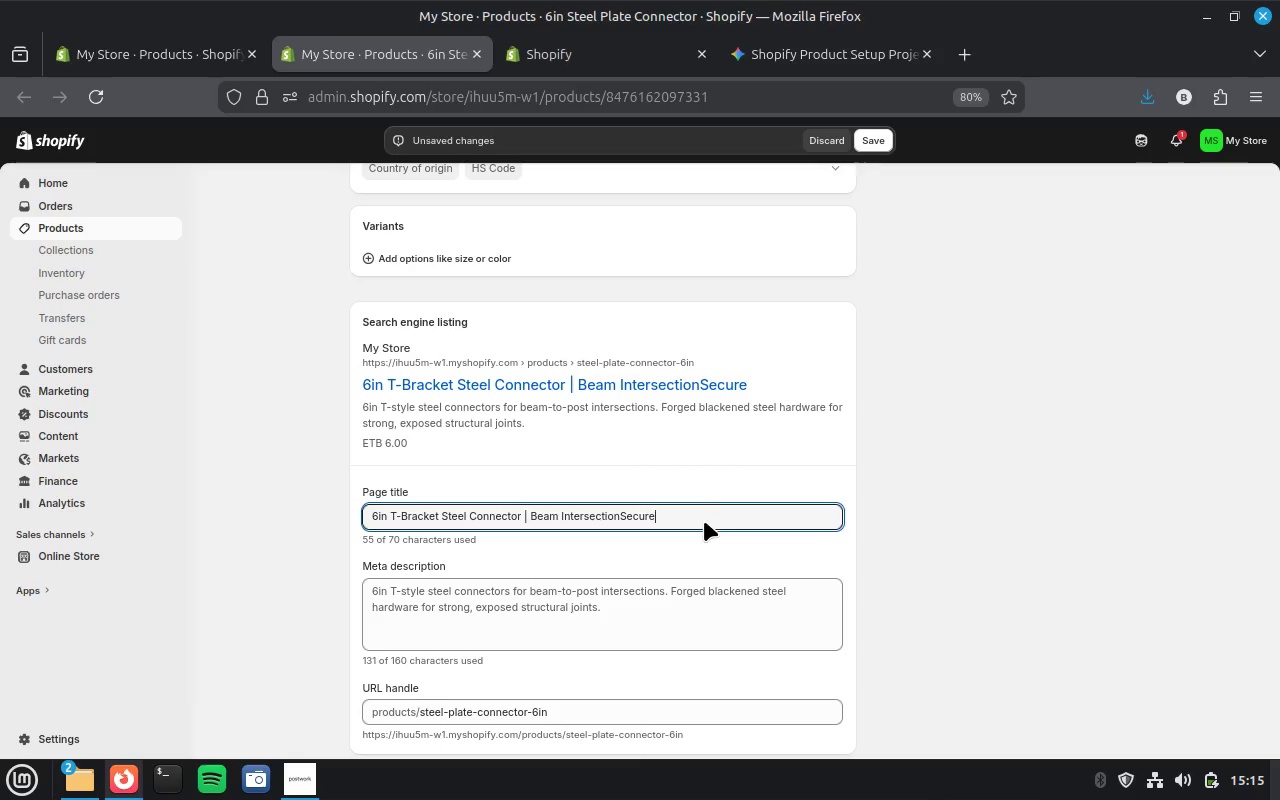 
left_click_drag(start_coordinate=[691, 516], to_coordinate=[619, 520])
 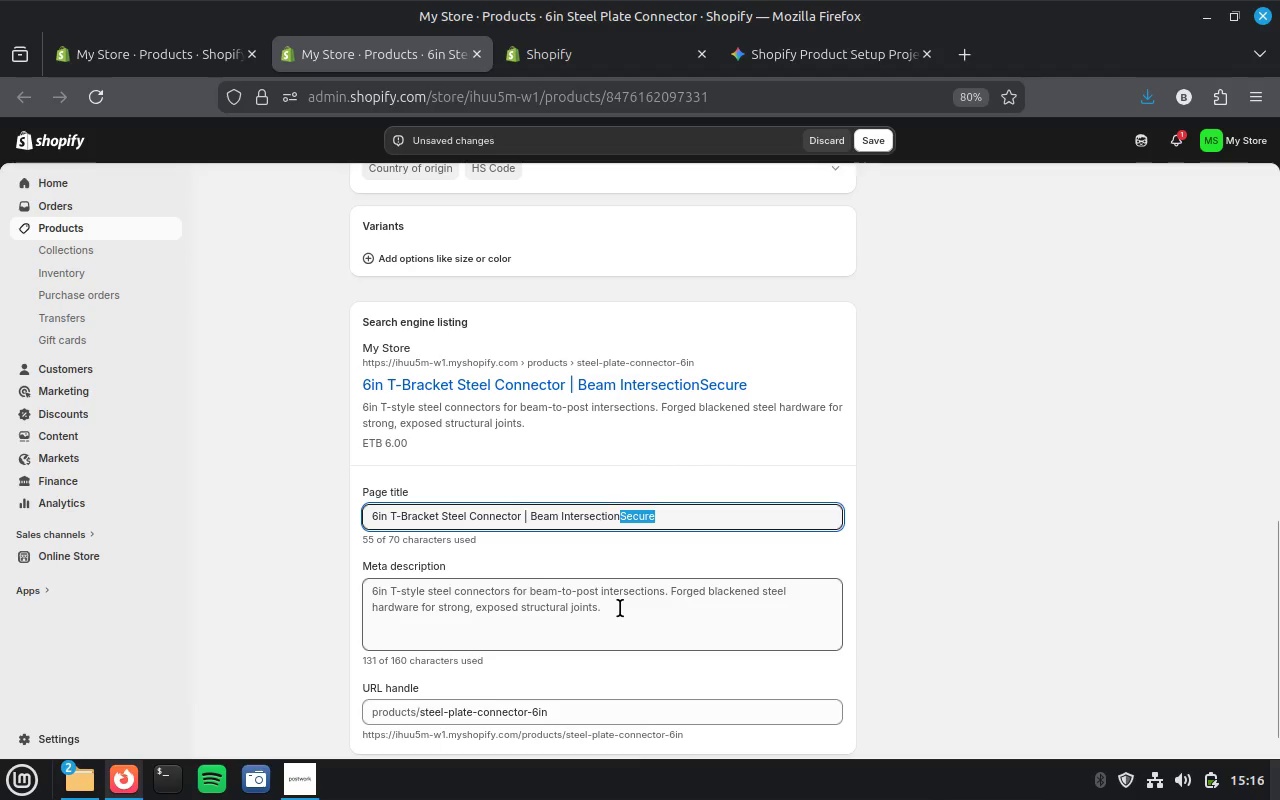 
key(Control+C)
 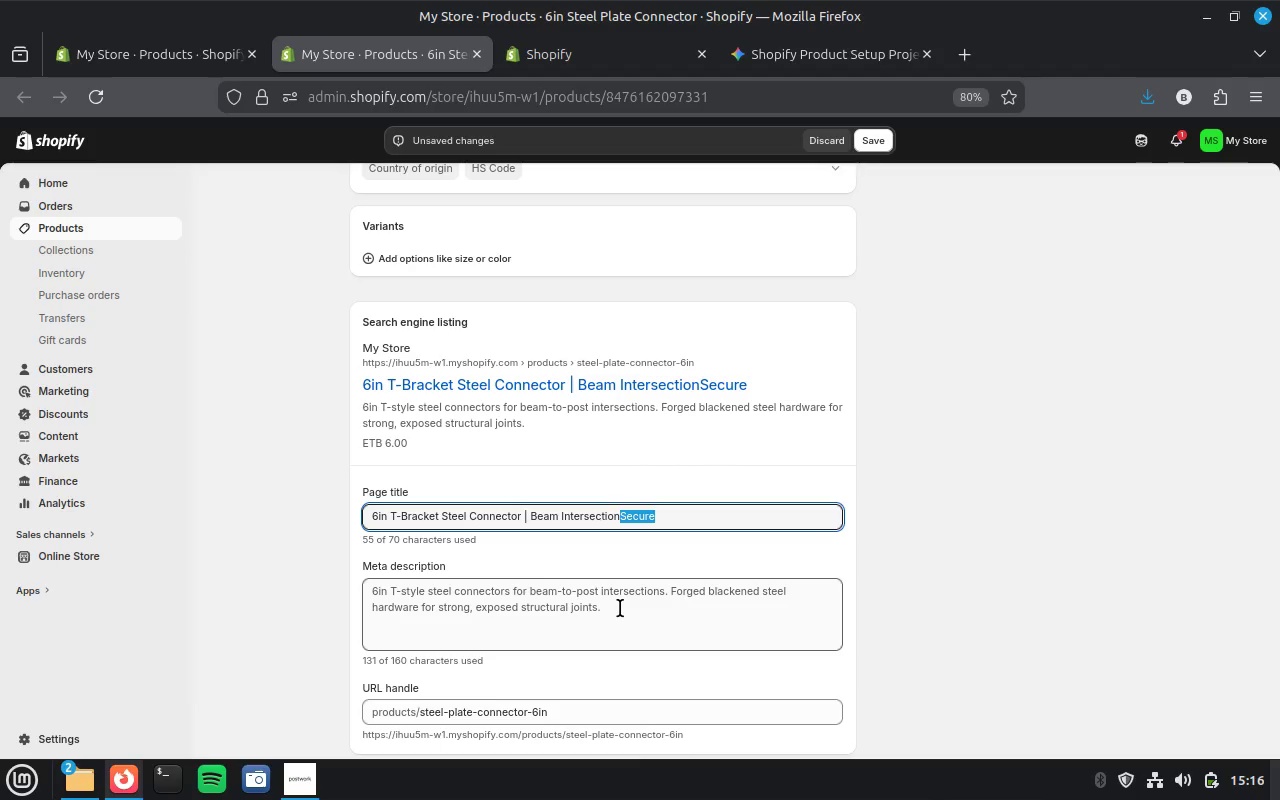 
key(Control+X)
 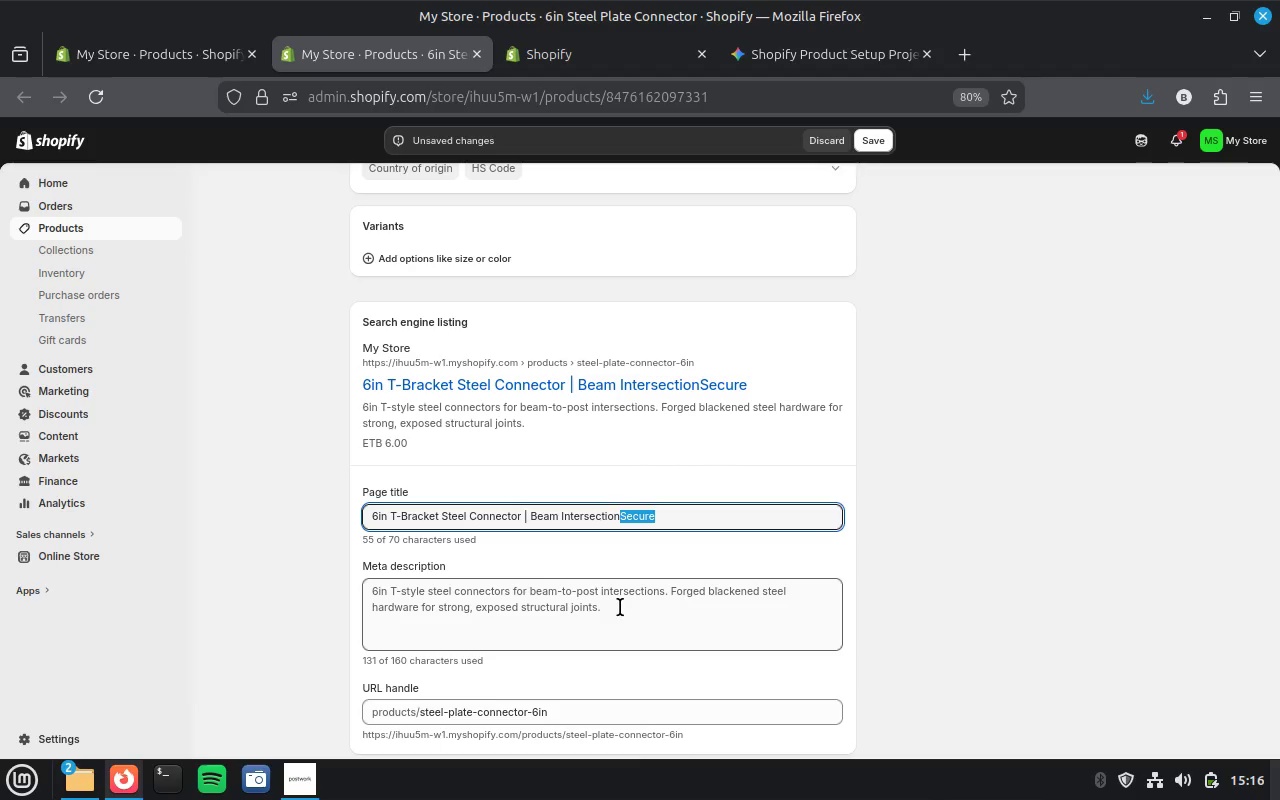 
scroll: coordinate [620, 601], scroll_direction: up, amount: 30.0
 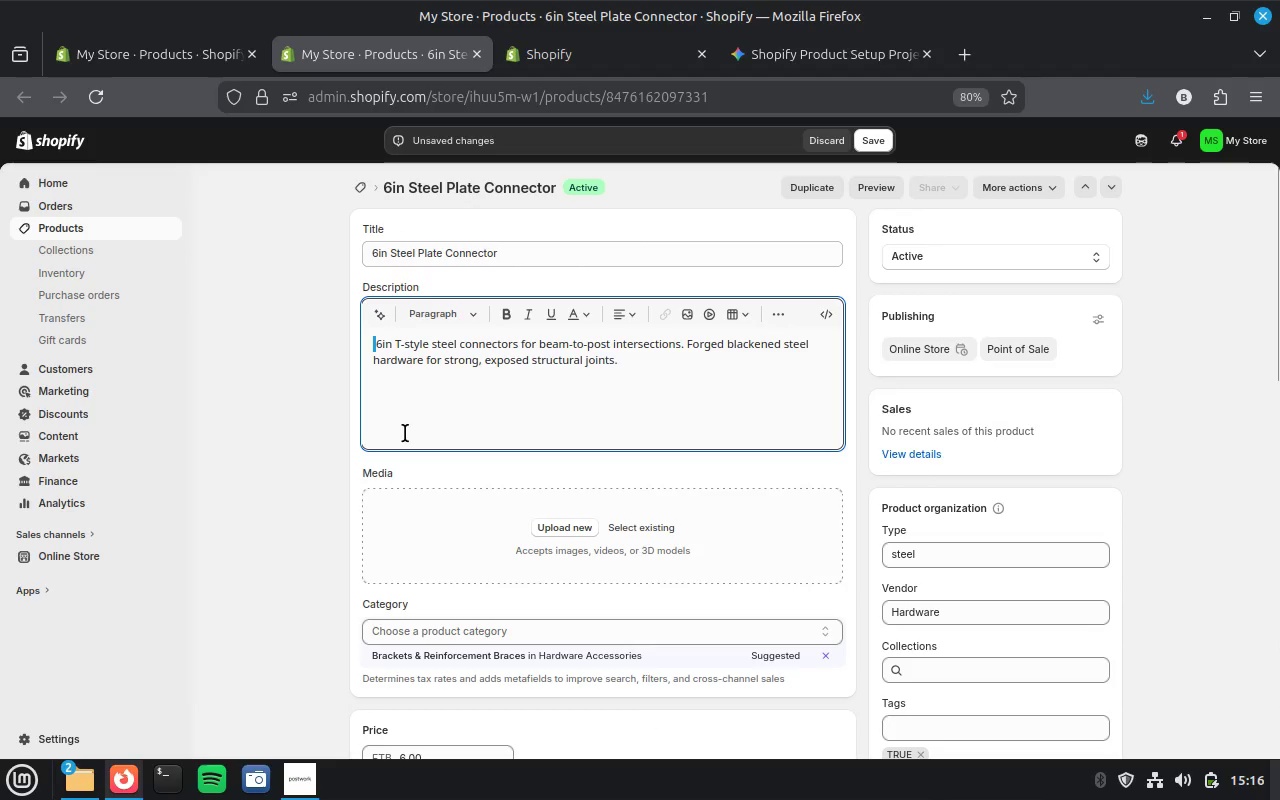 
key(Control+V)
 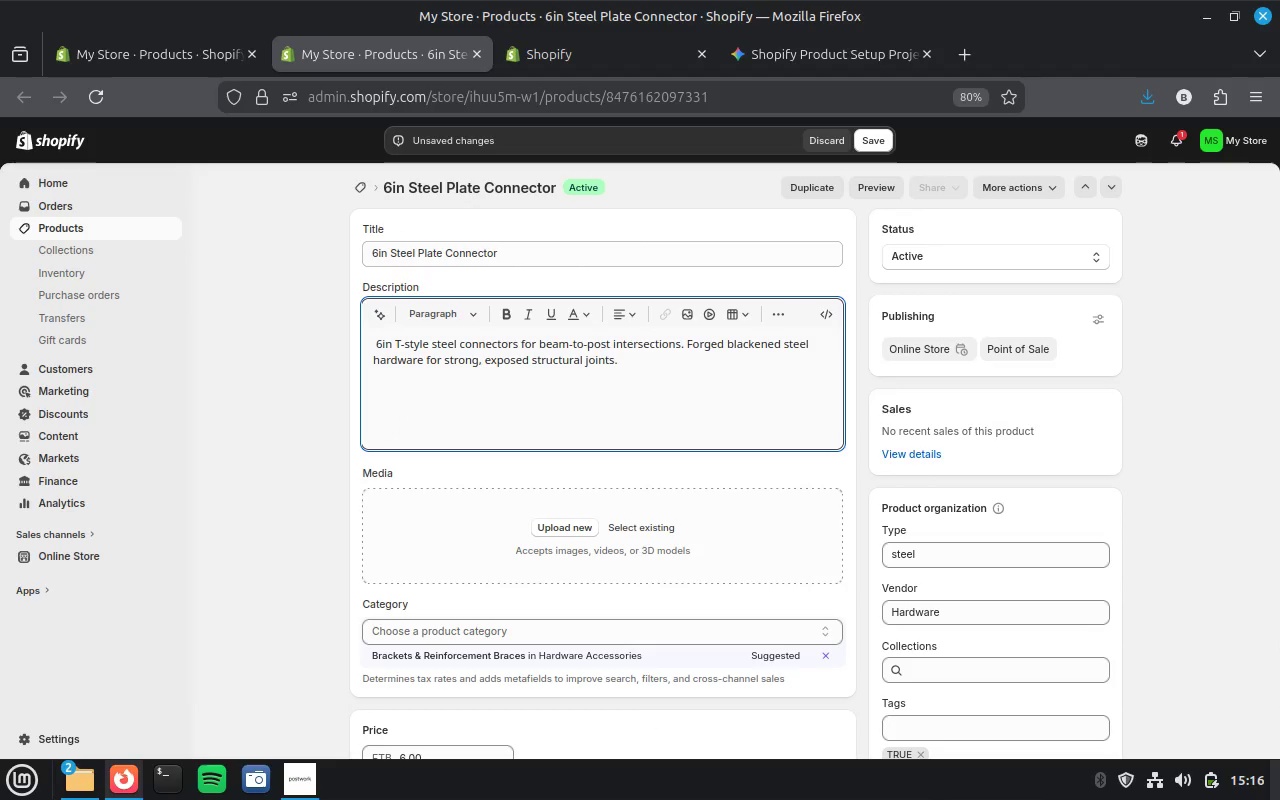 
wait(5.23)
 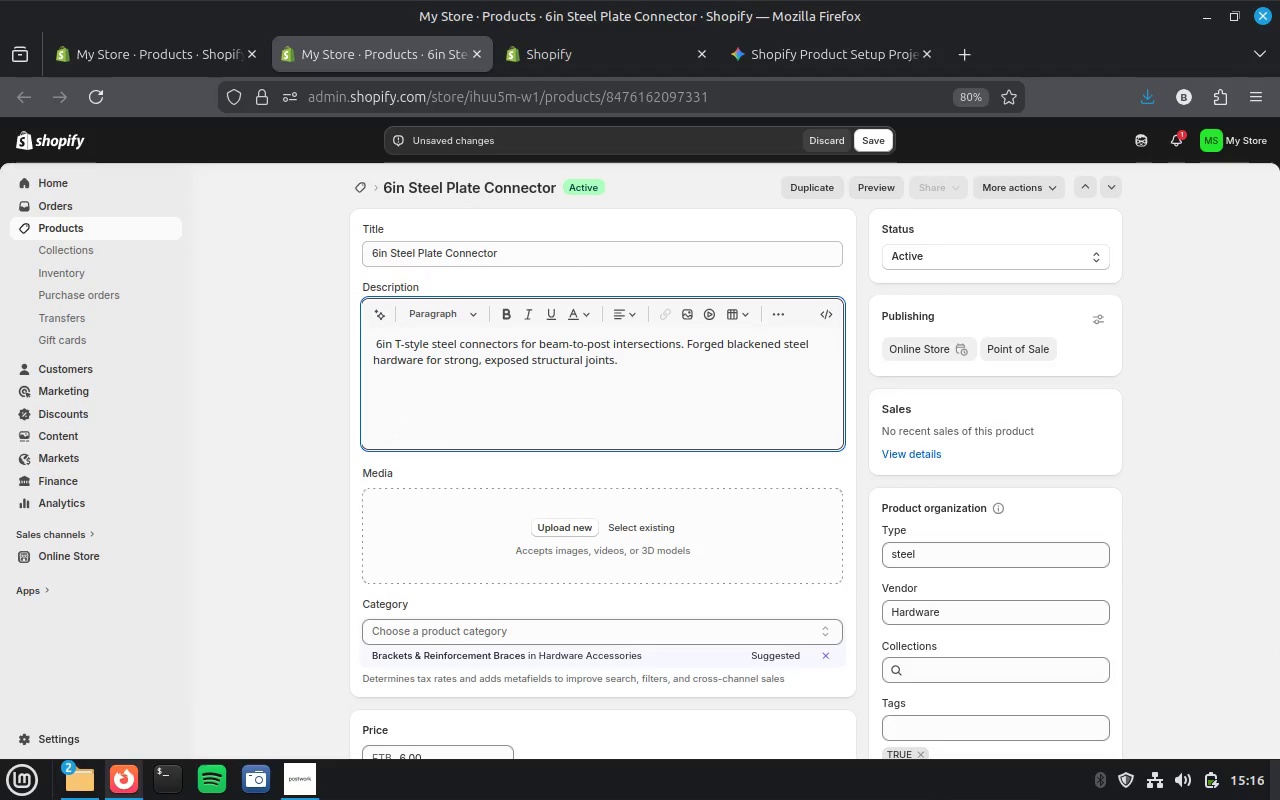 
key(Space)
 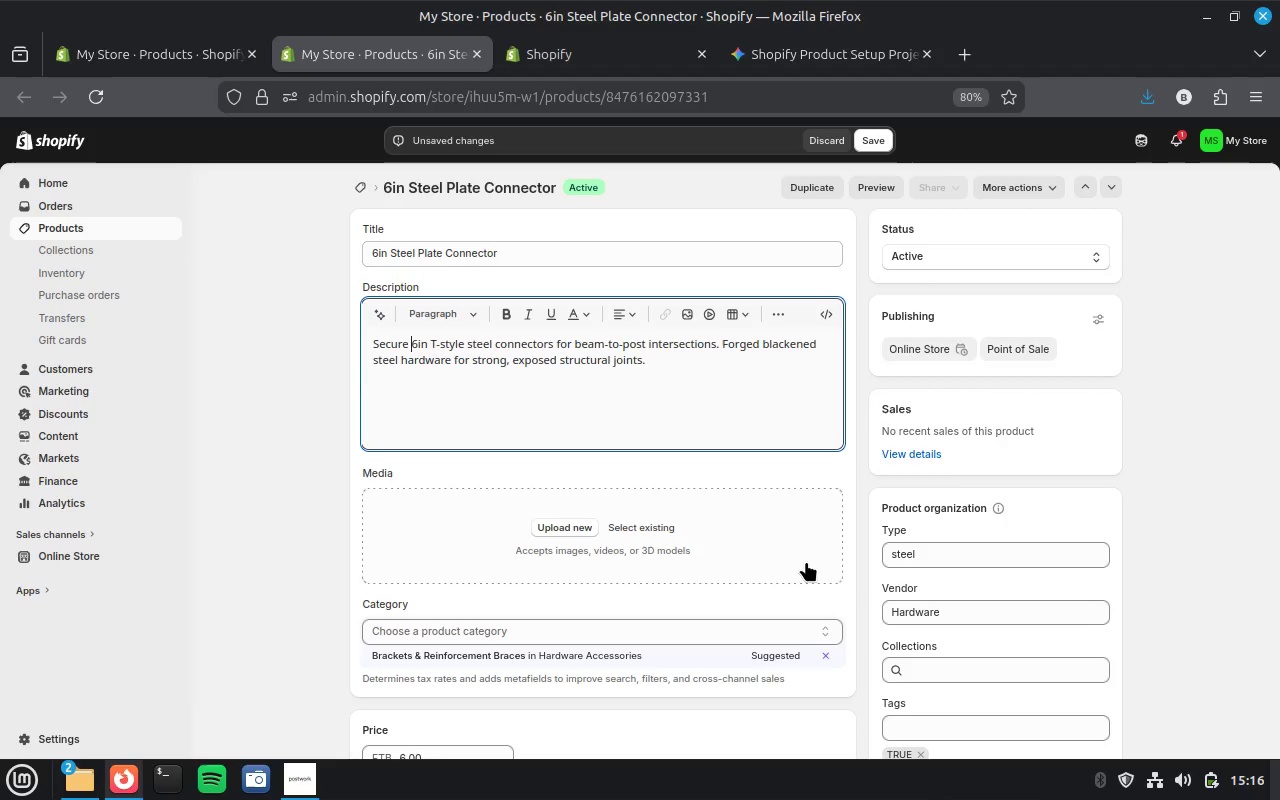 
wait(5.94)
 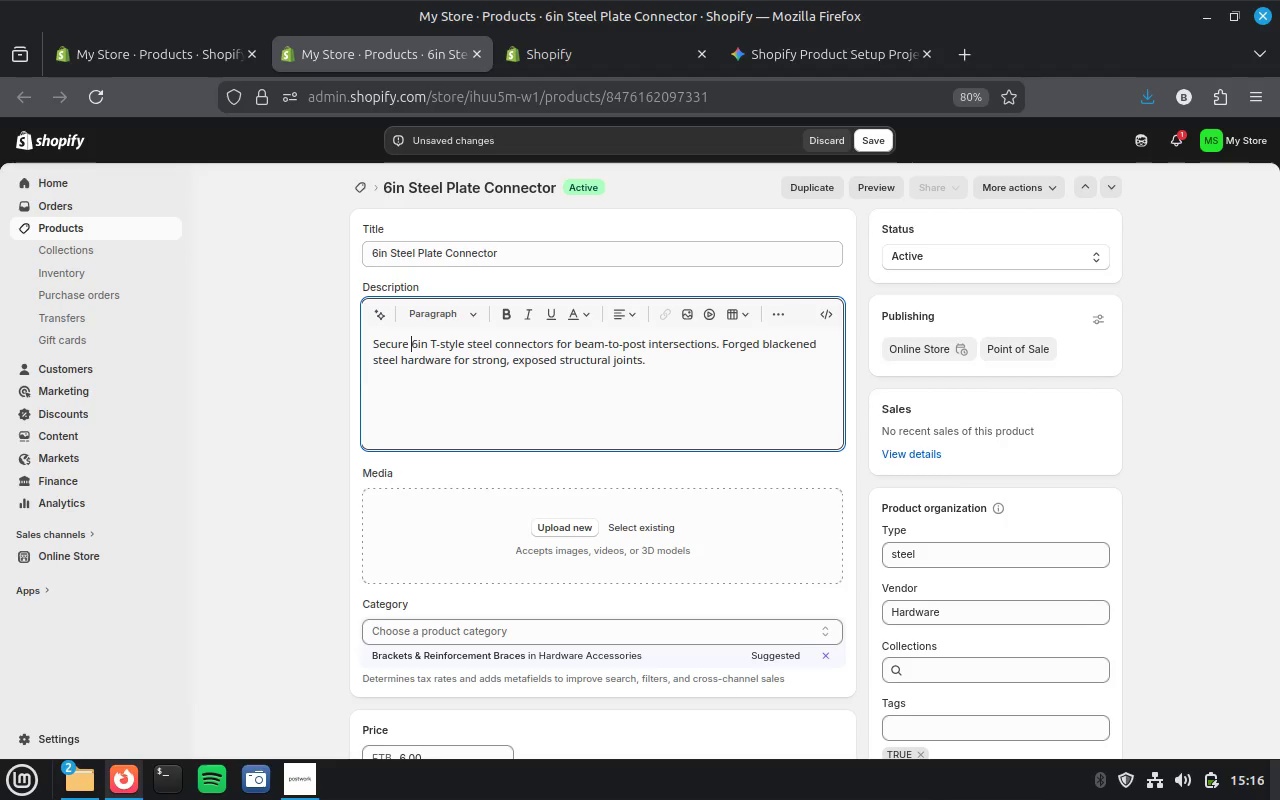 
left_click([958, 672])
 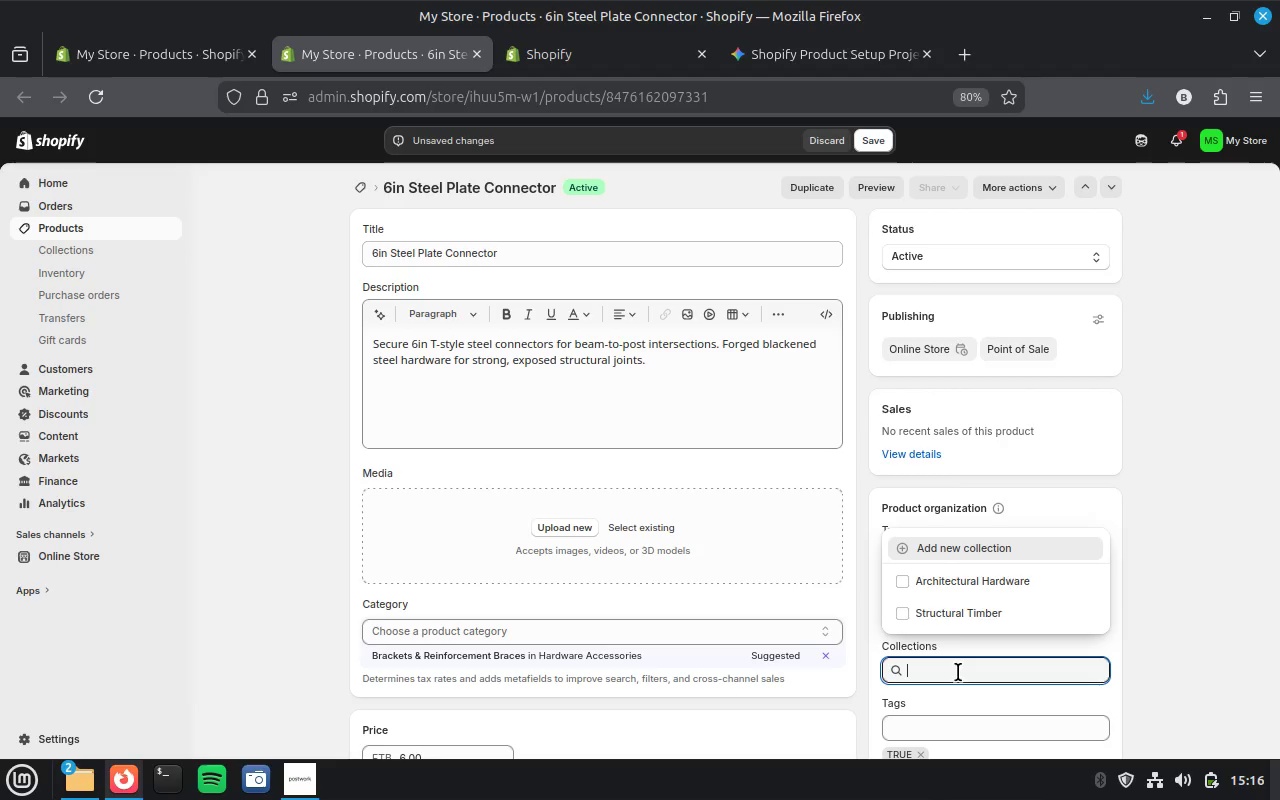 
left_click([959, 582])
 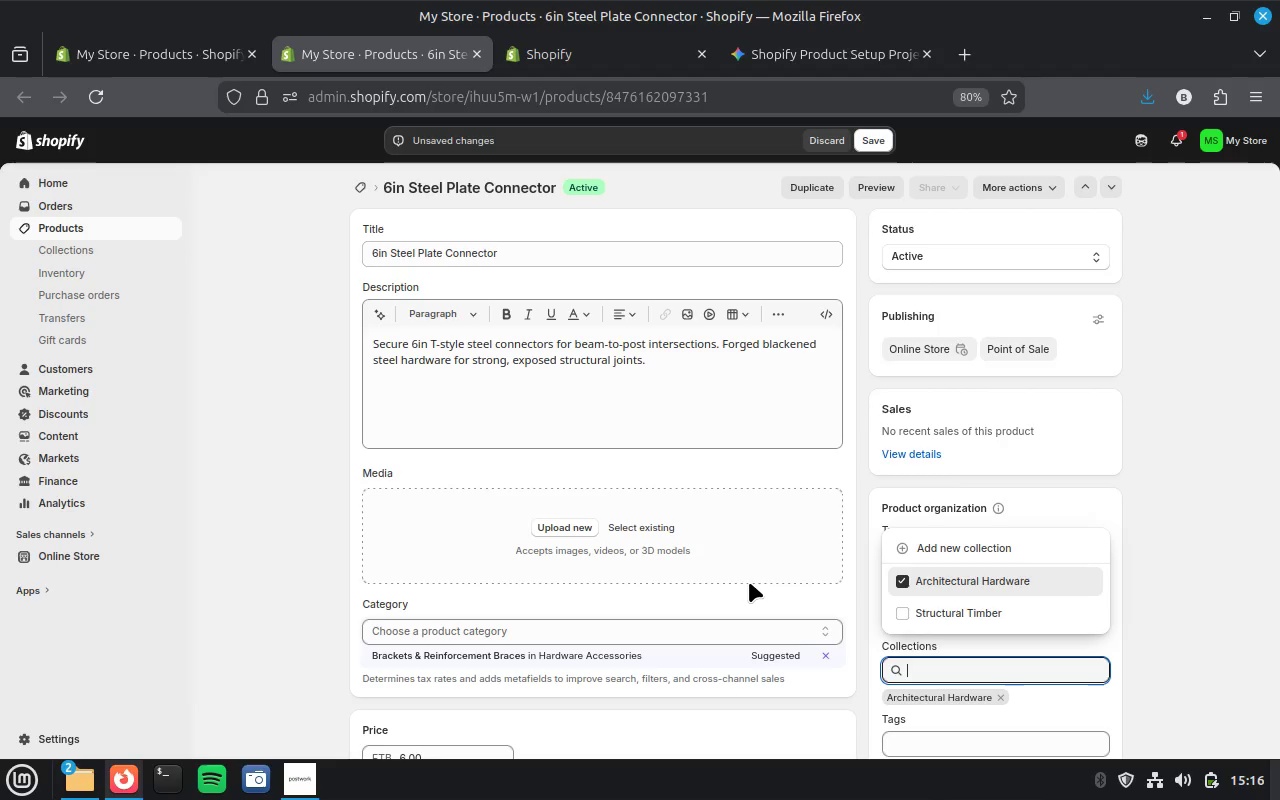 
left_click([572, 524])
 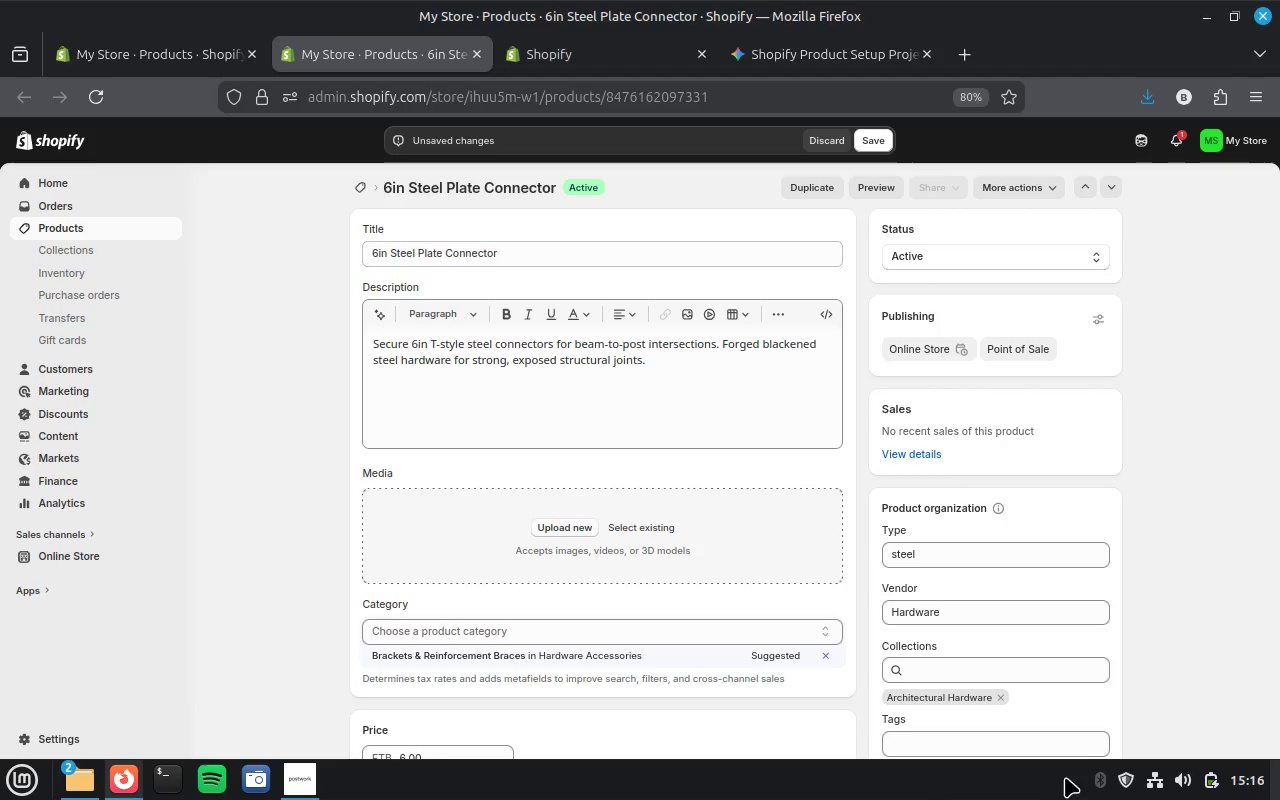 
mouse_move([1152, 753])
 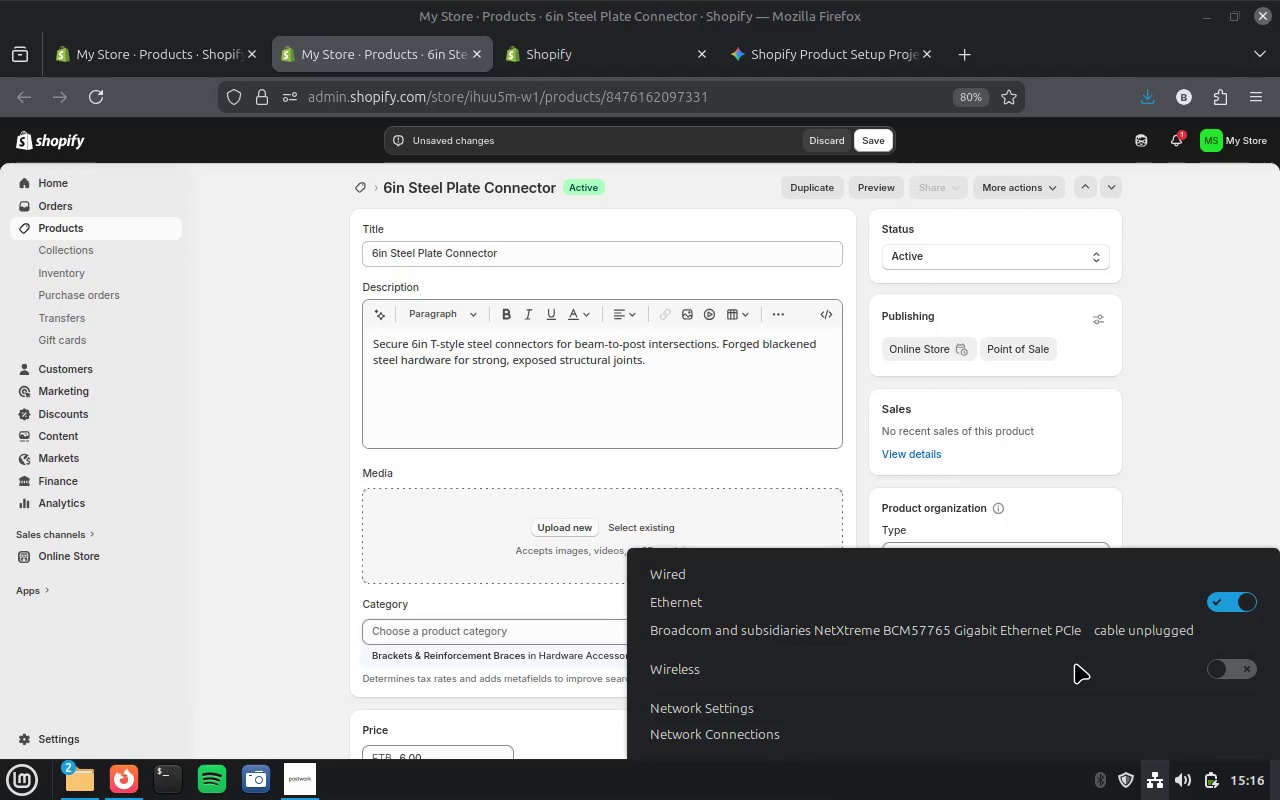 
mouse_move([1075, 633])
 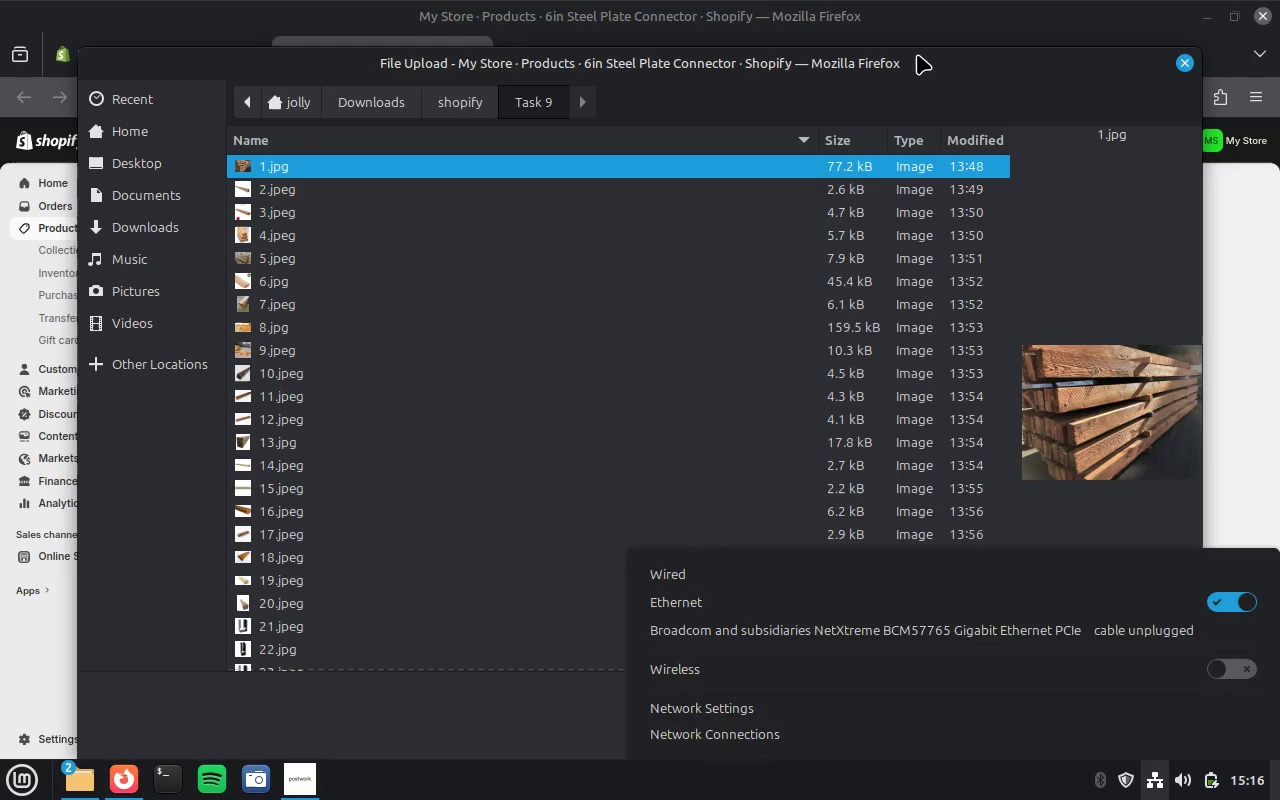 
left_click([917, 54])
 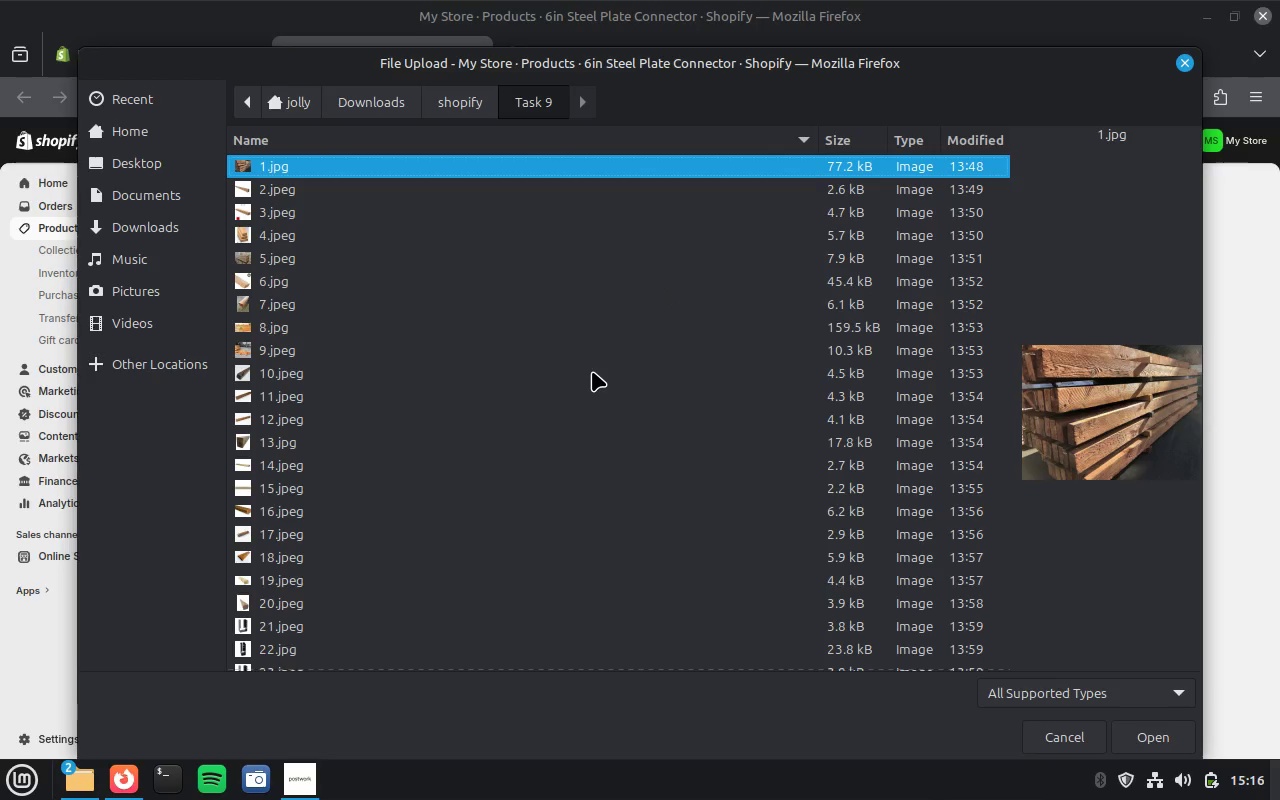 
scroll: coordinate [494, 555], scroll_direction: down, amount: 23.0
 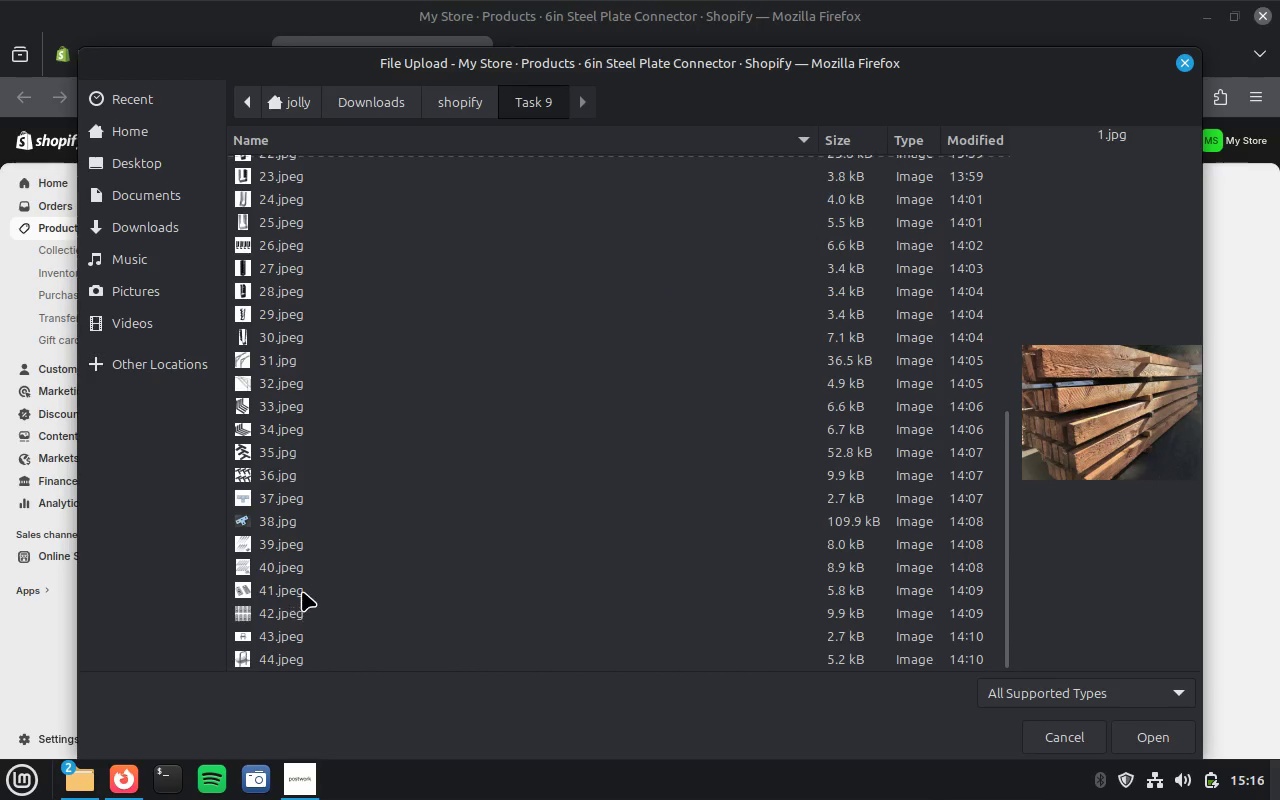 
left_click([302, 586])
 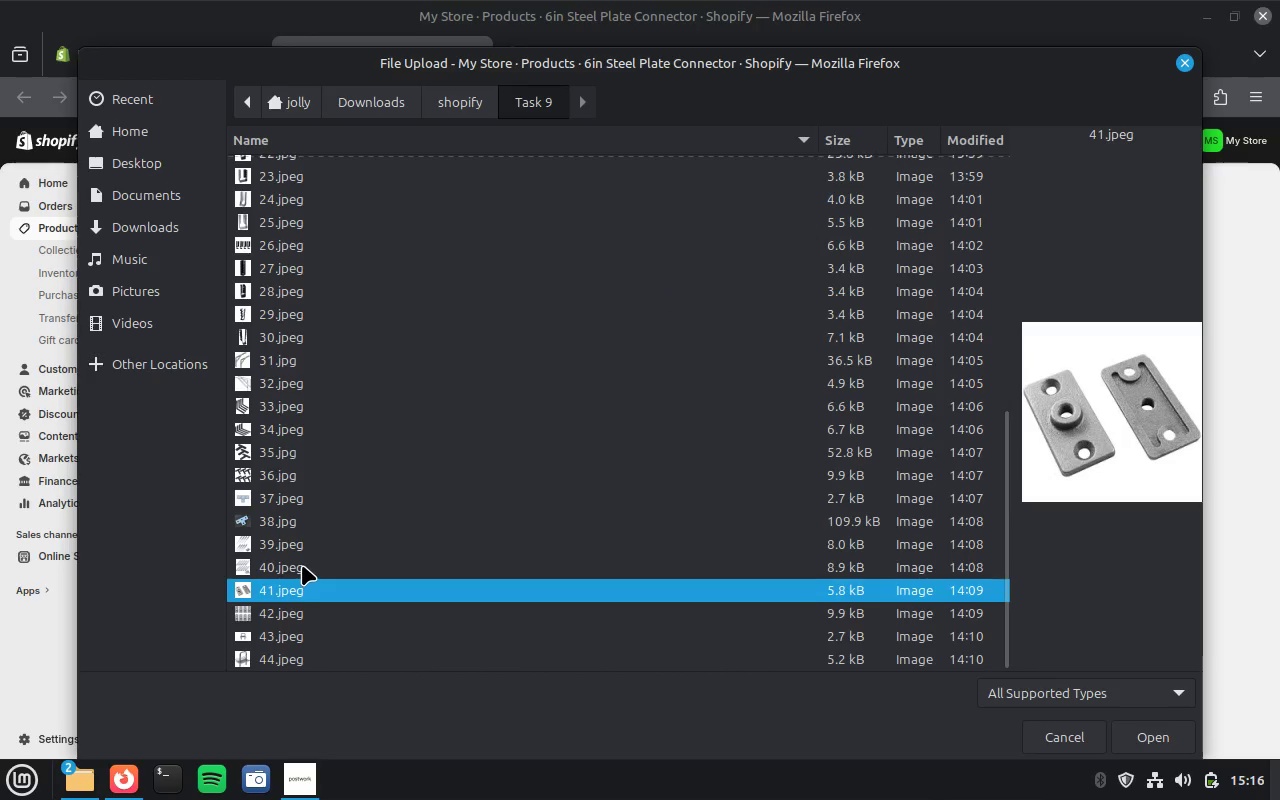 
left_click([302, 565])
 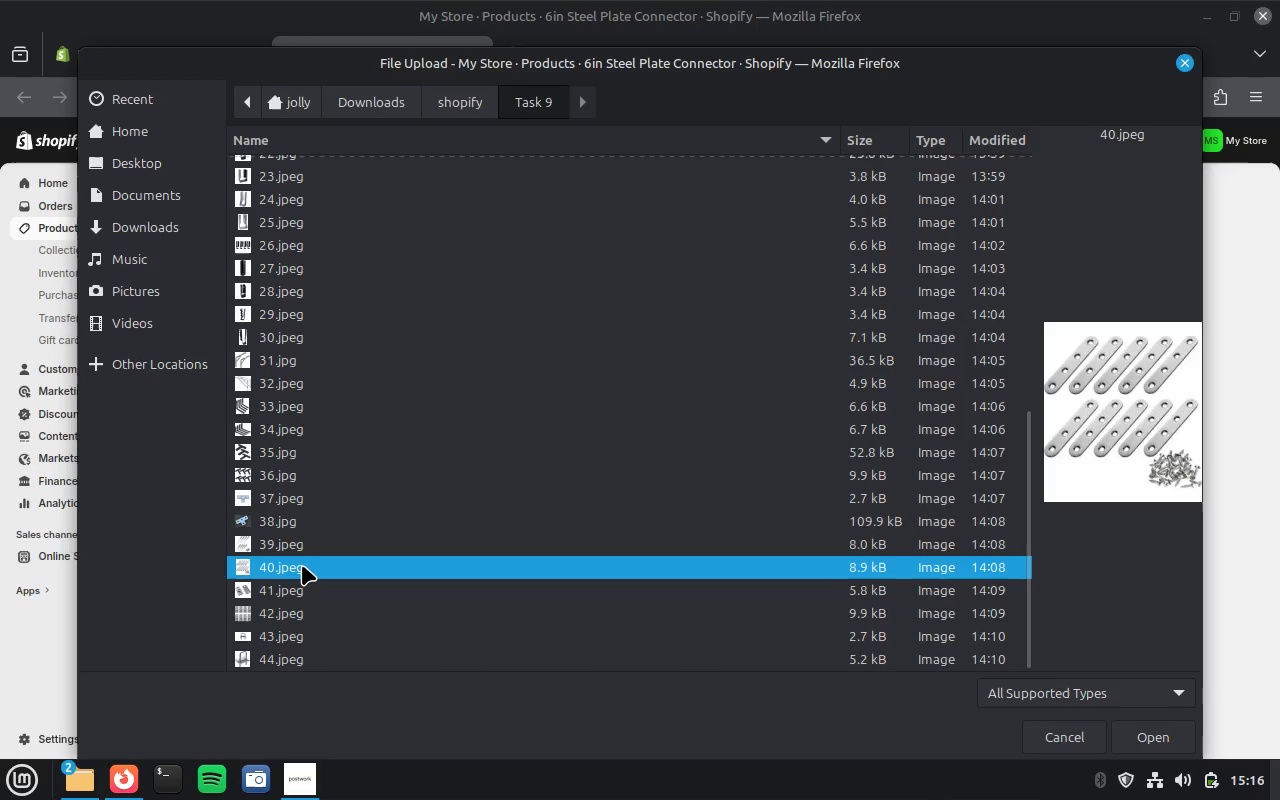 
hold_key(key=ControlLeft, duration=2.27)
left_click([302, 554])
 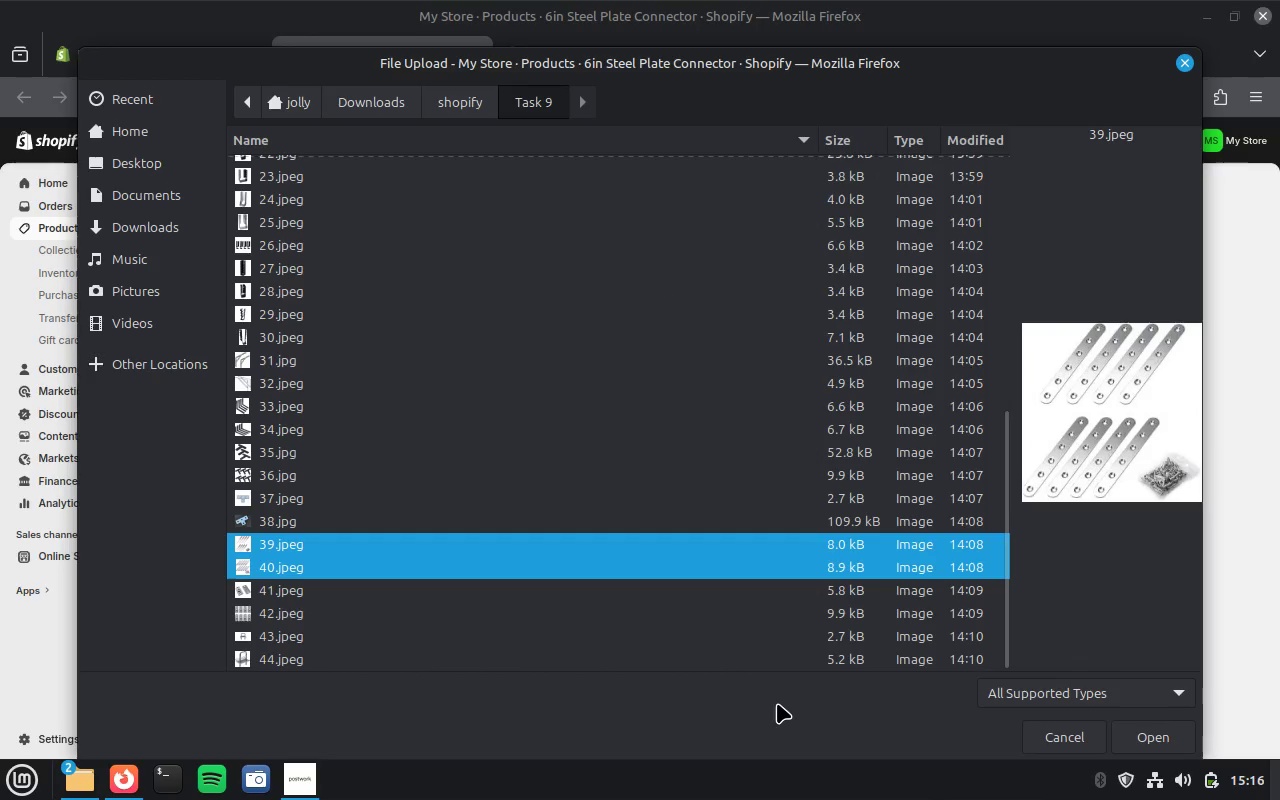 
left_click([1169, 739])
 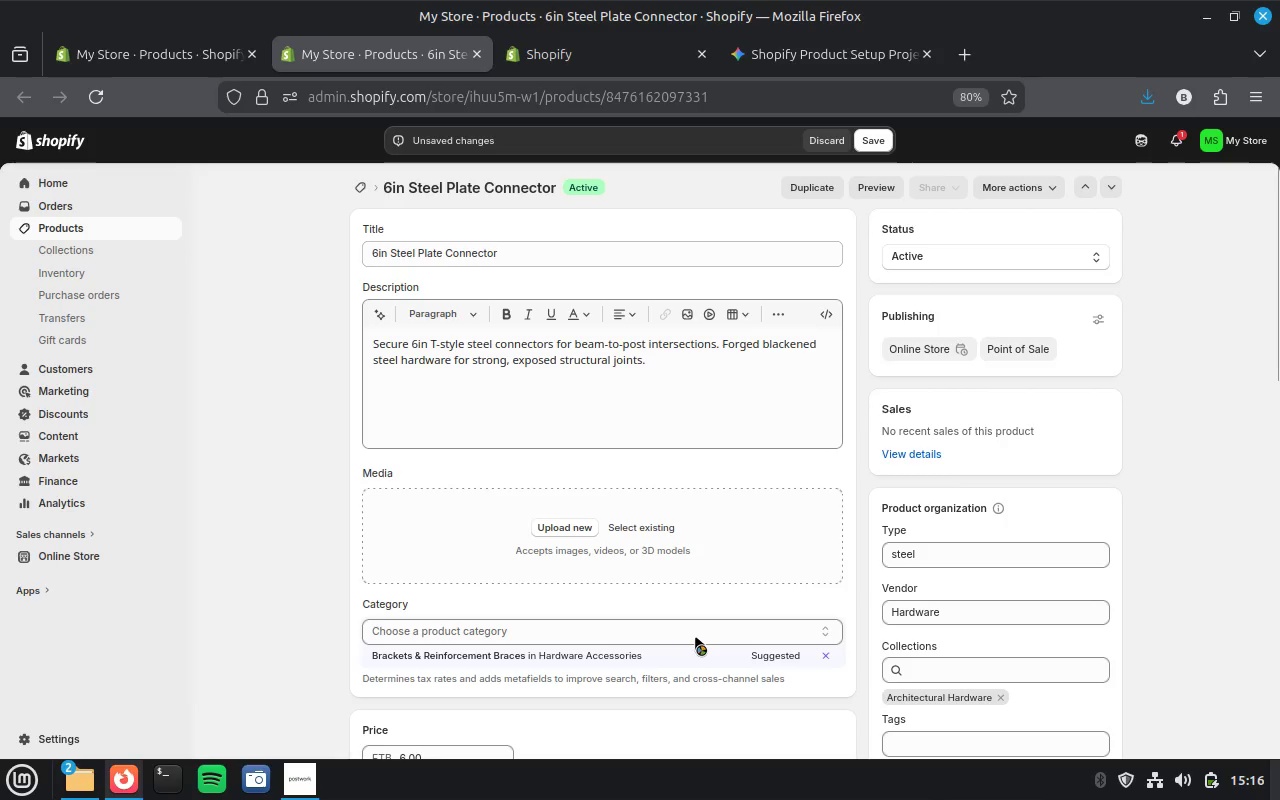 
wait(5.35)
 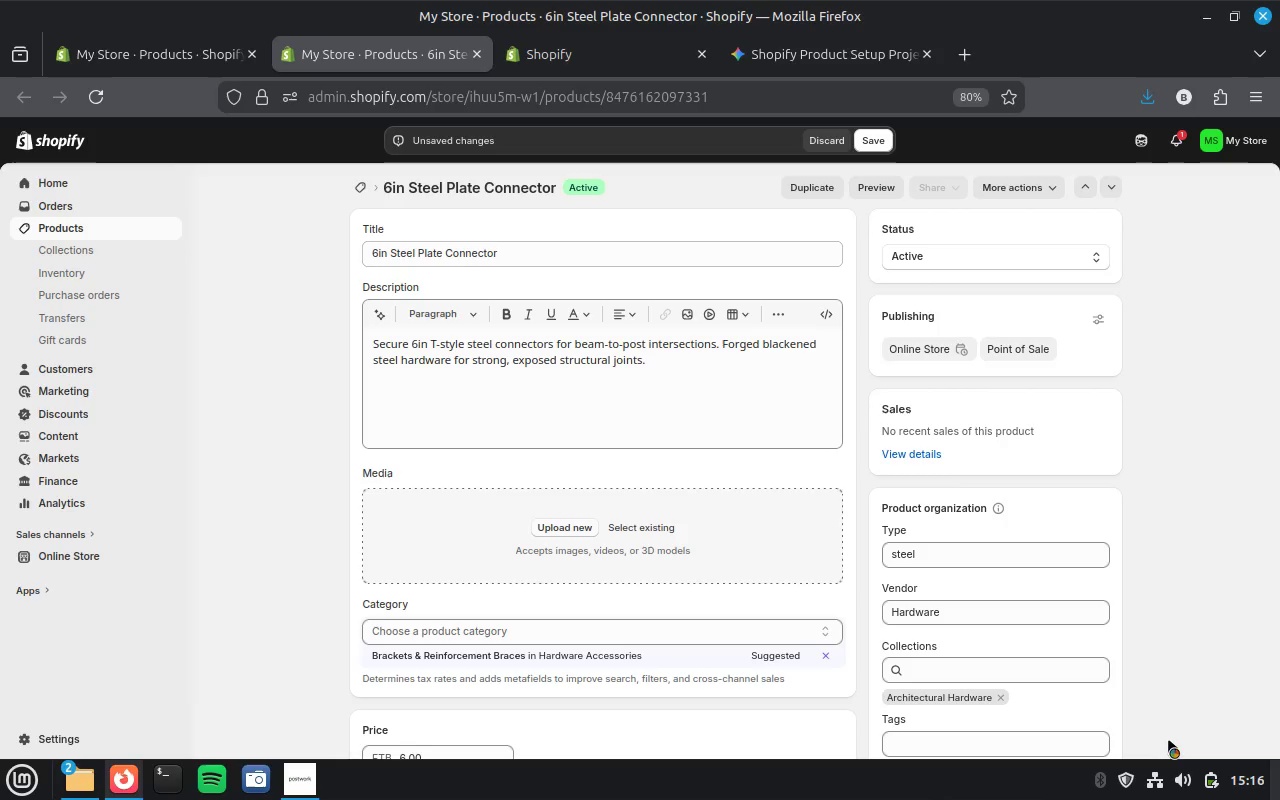 
scroll: coordinate [1006, 599], scroll_direction: down, amount: 2.0
 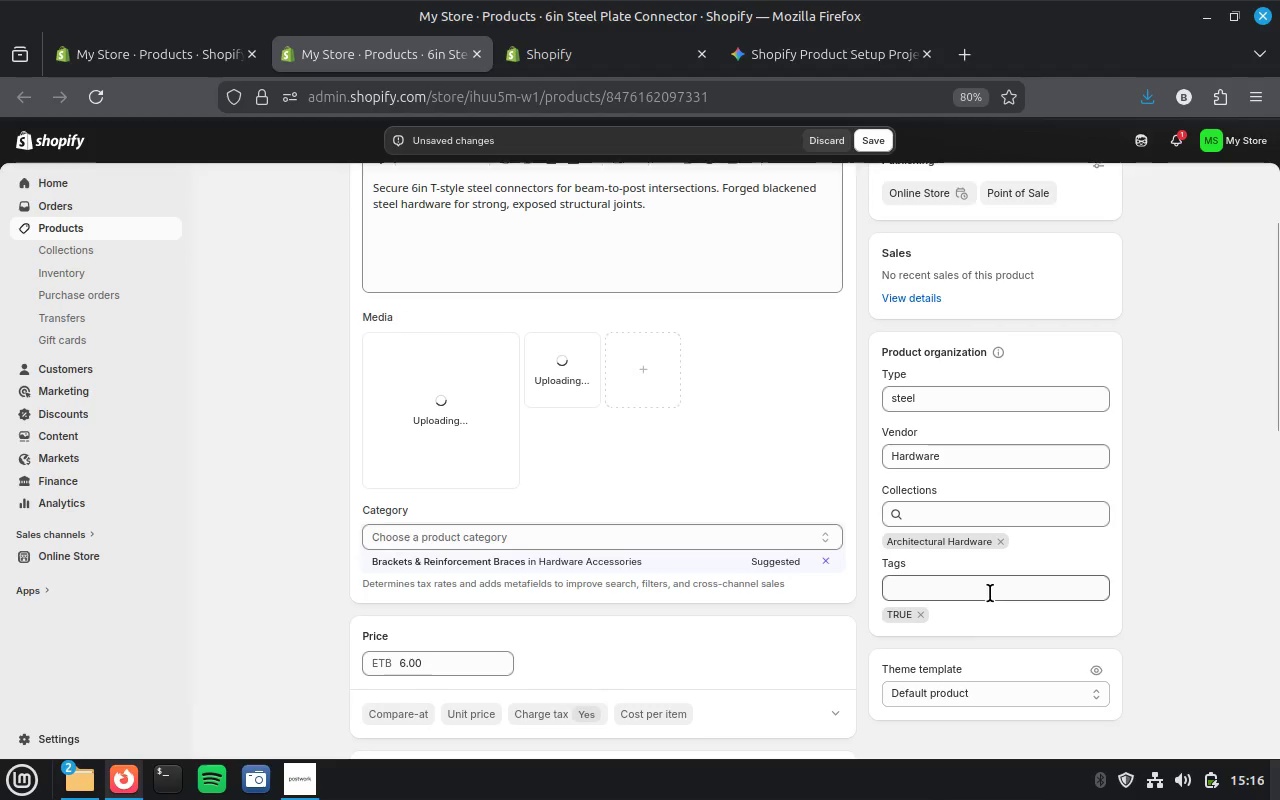 
left_click([989, 593])
 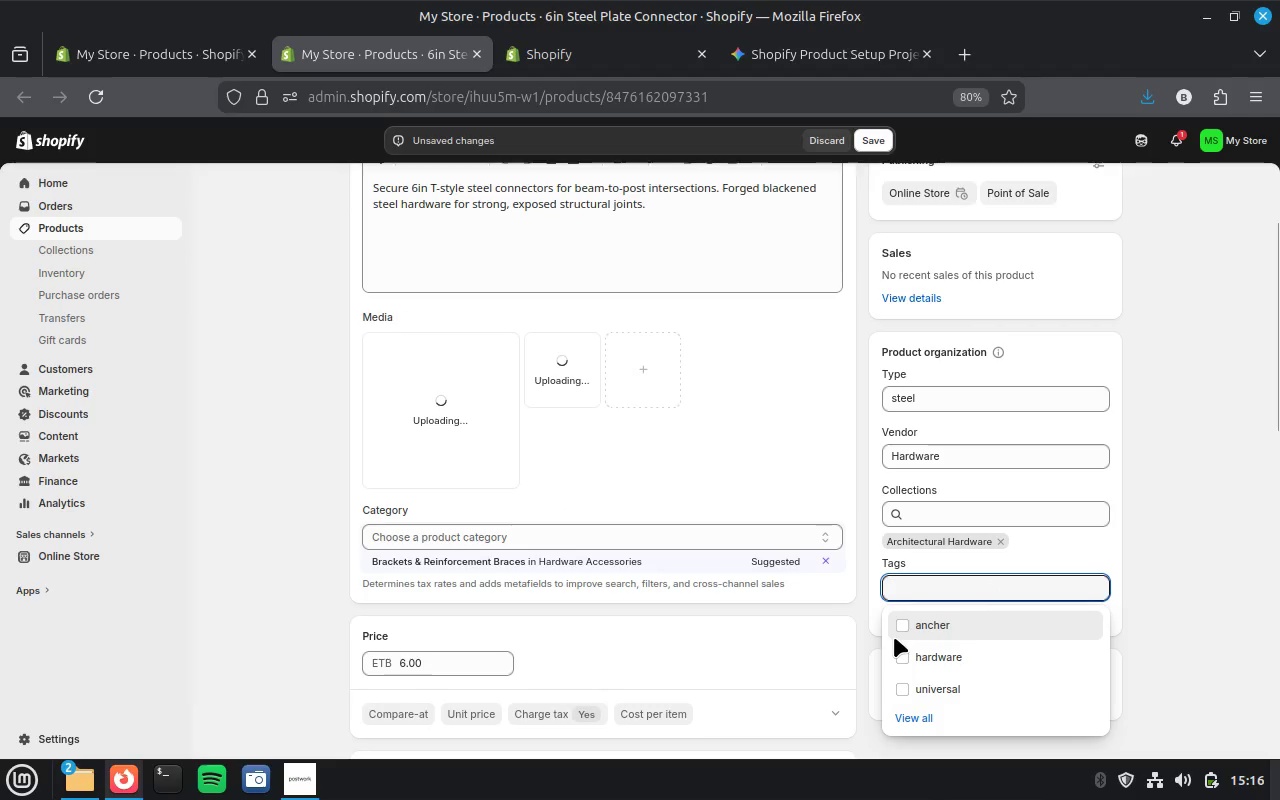 
left_click([899, 653])
 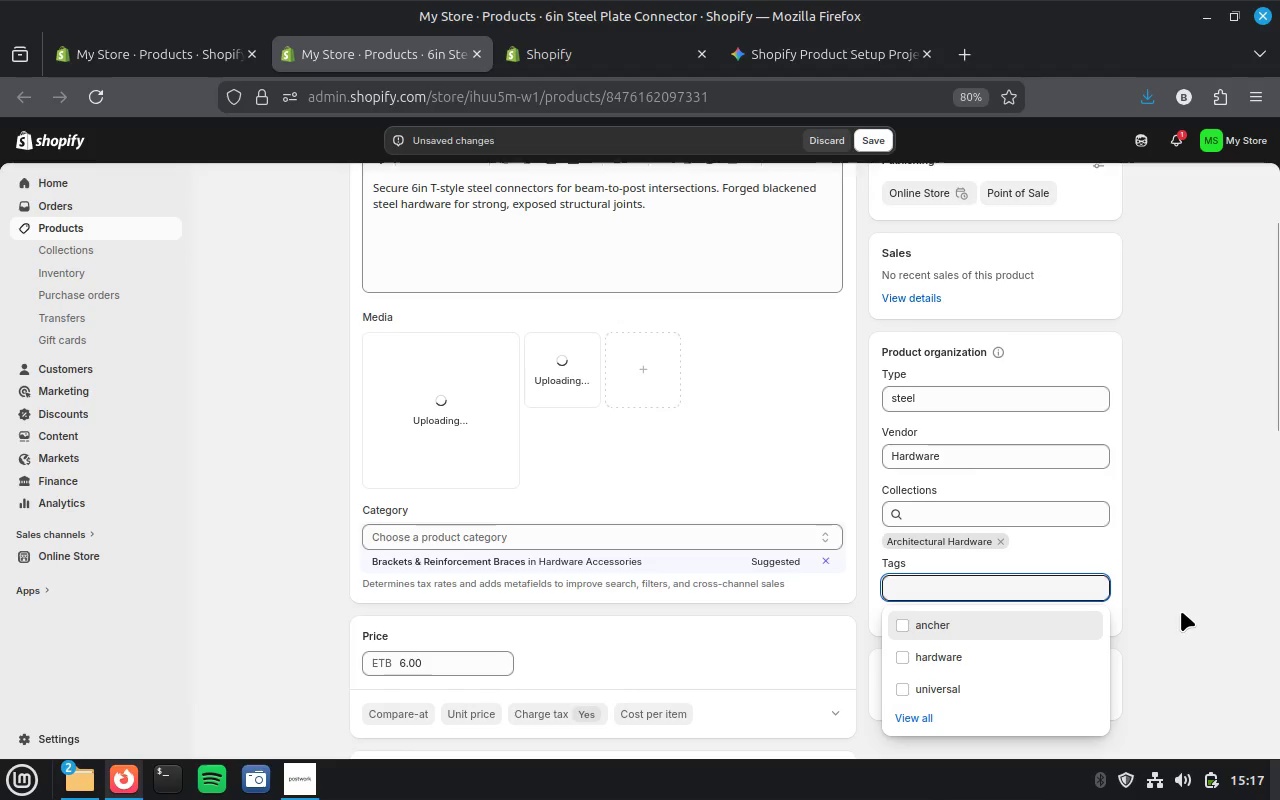 
type(t-style)
 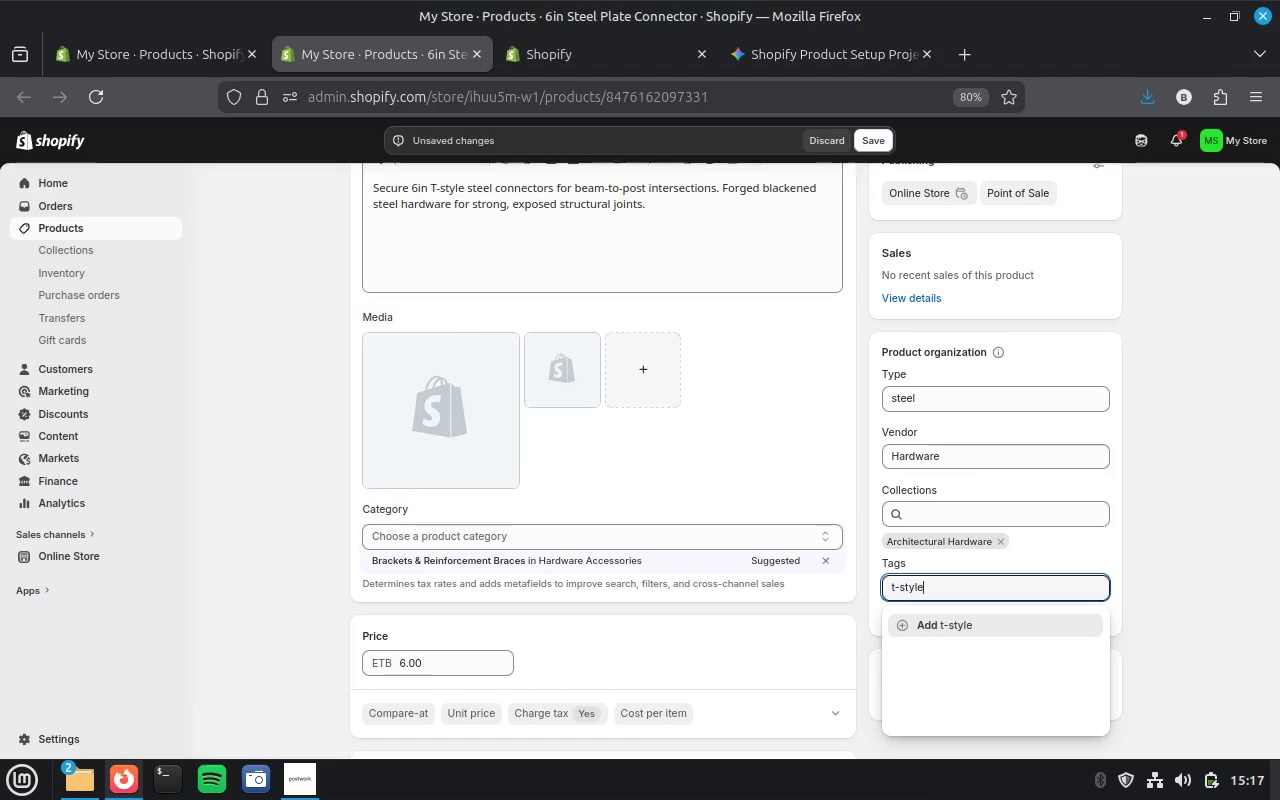 
key(Enter)
 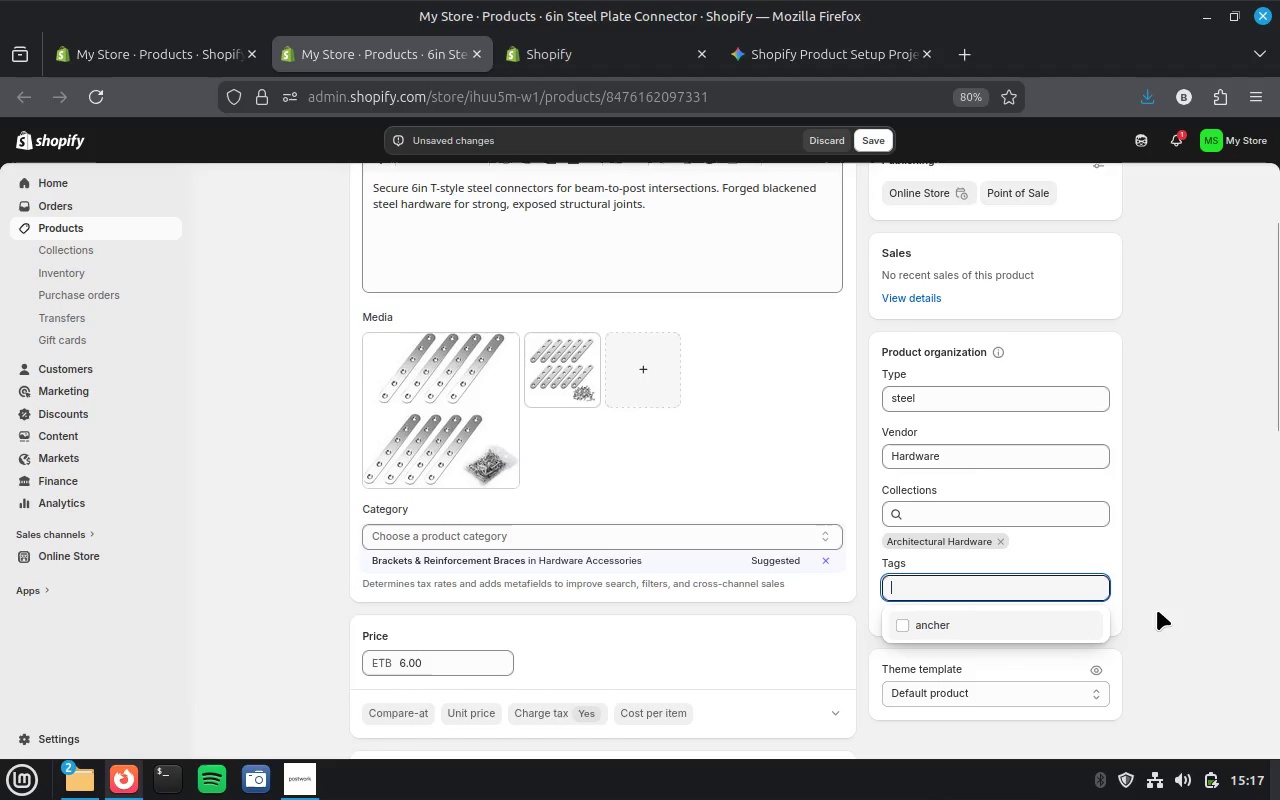 
left_click([1157, 610])
 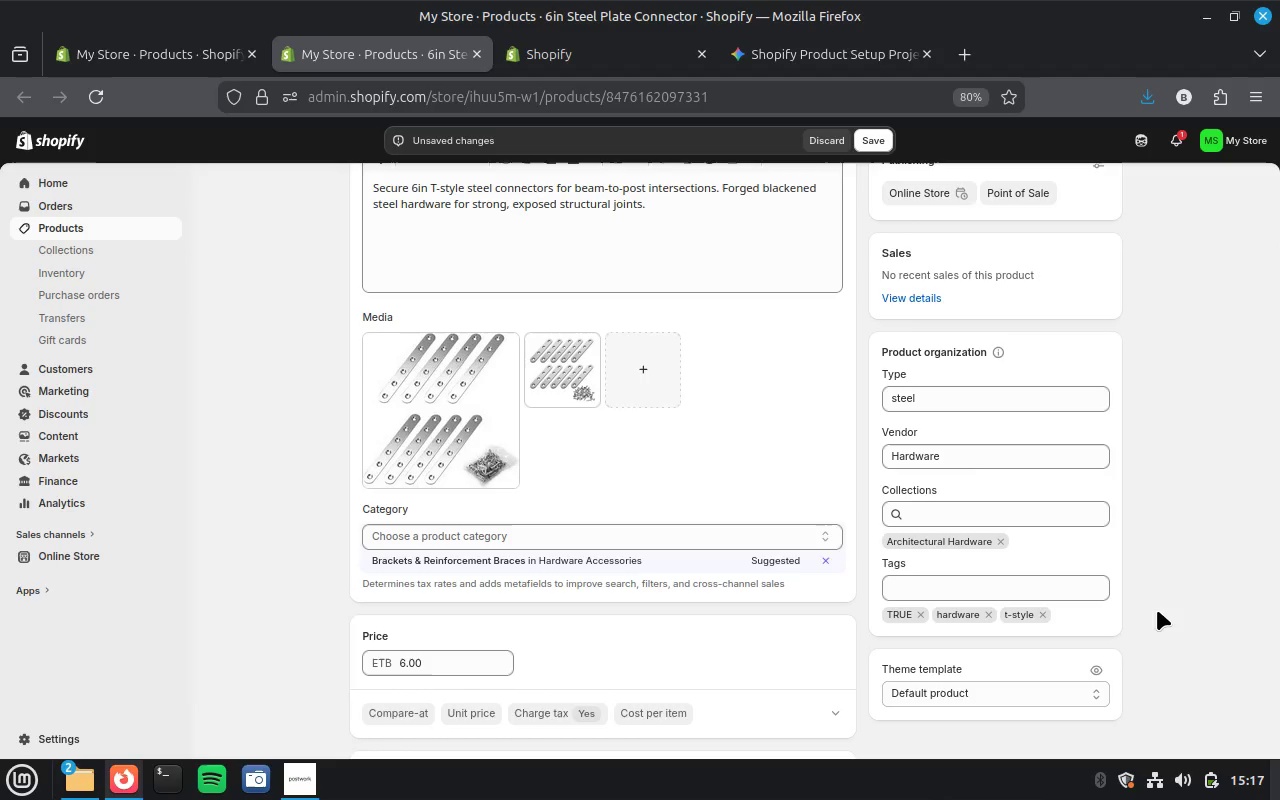 
wait(5.21)
 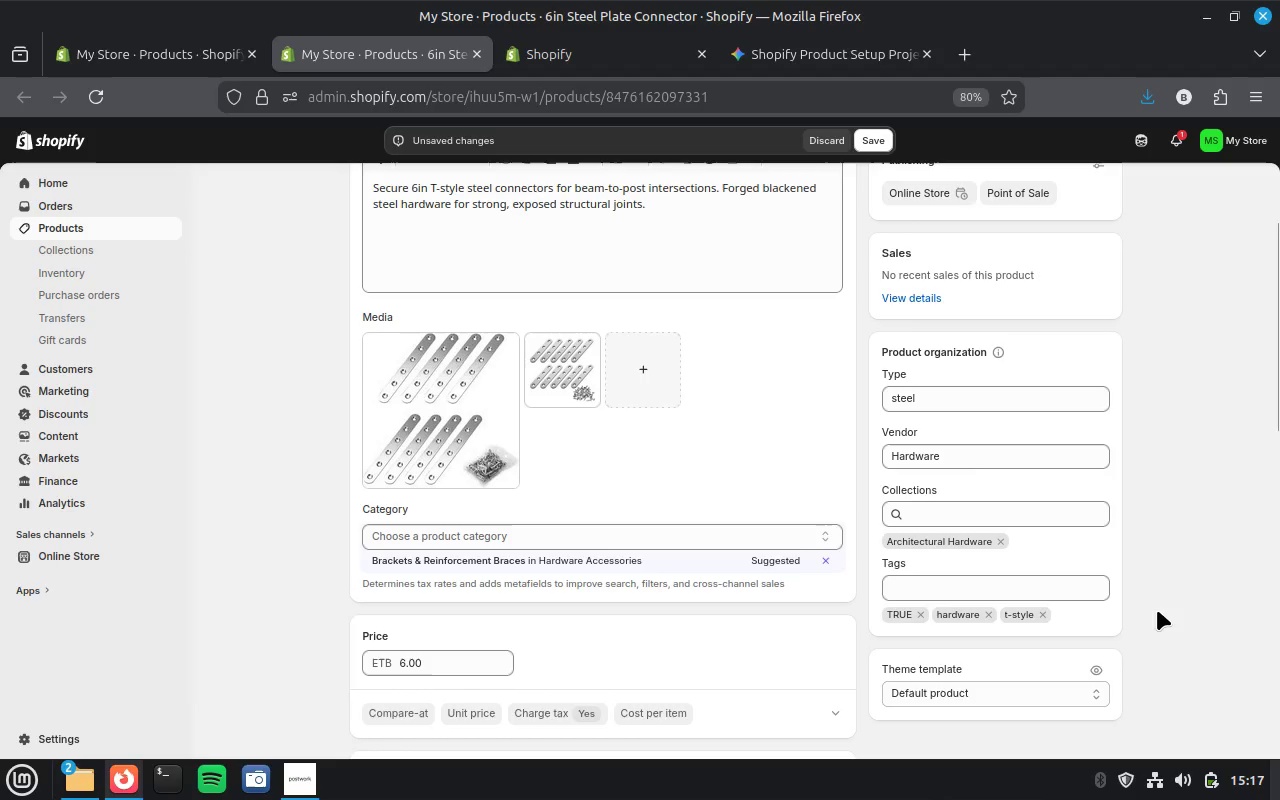 
scroll: coordinate [1123, 609], scroll_direction: up, amount: 4.0
 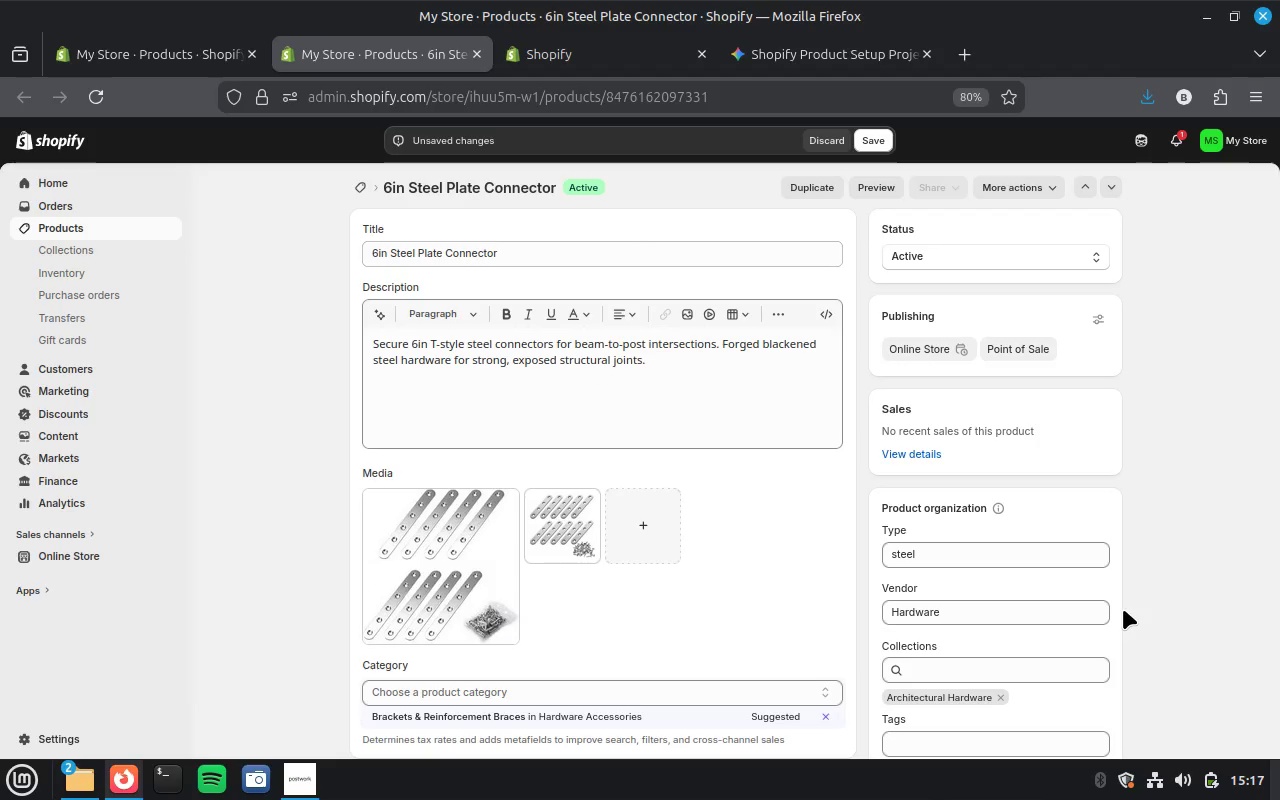 
scroll: coordinate [1123, 609], scroll_direction: down, amount: 2.0
 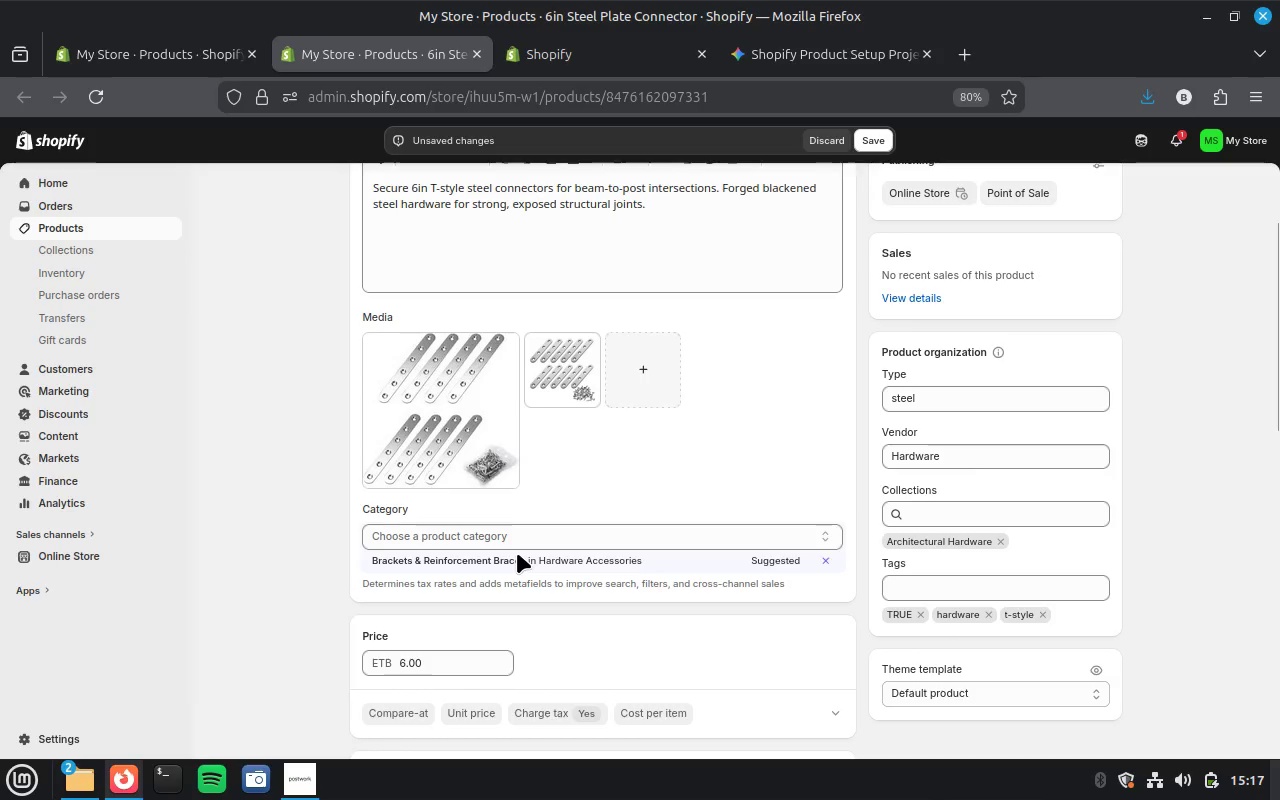 
left_click([516, 550])
 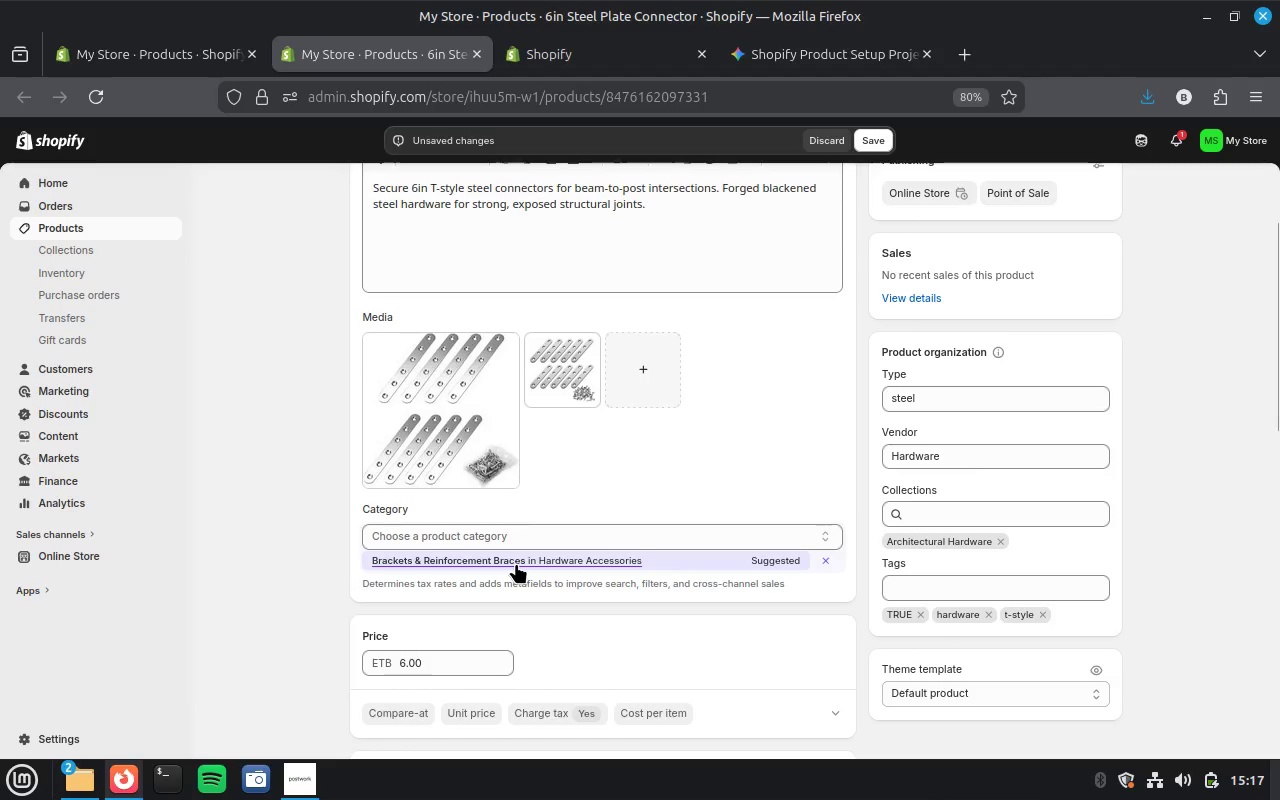 
wait(11.9)
 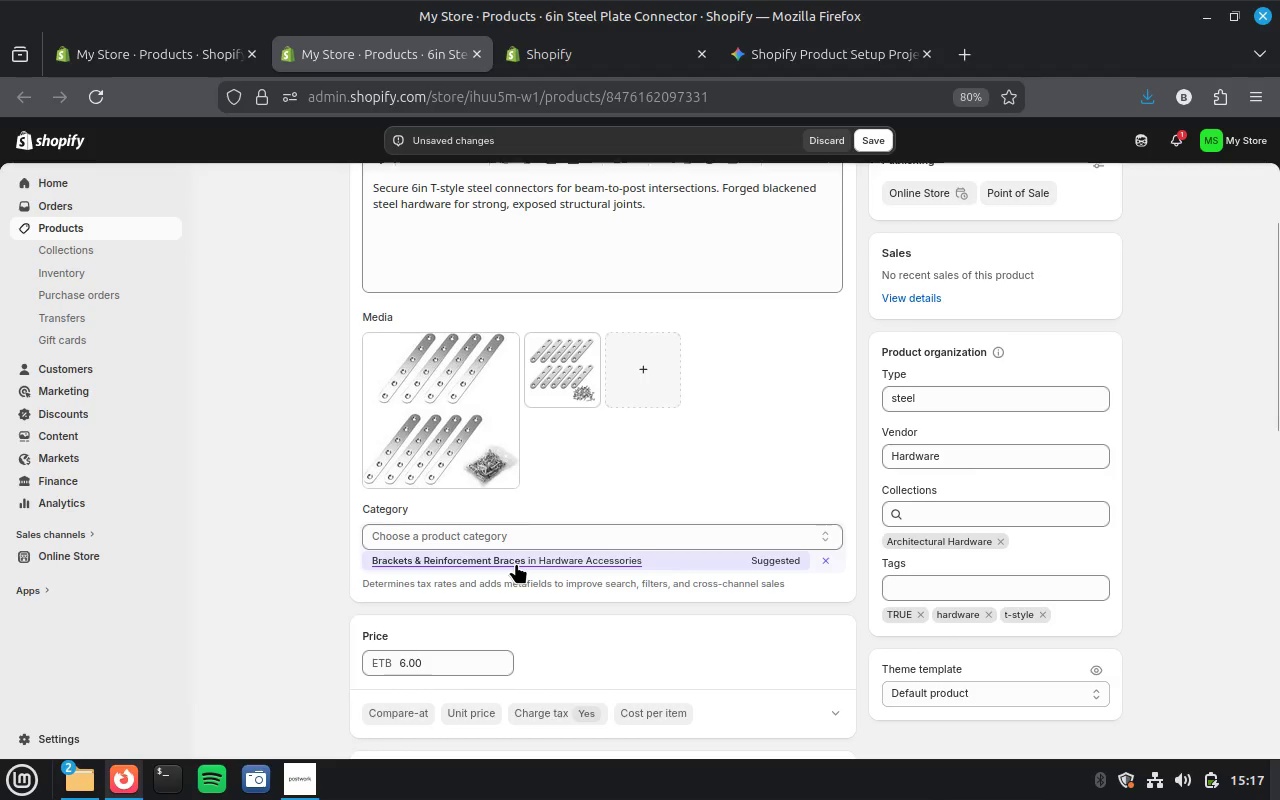 
scroll: coordinate [559, 604], scroll_direction: down, amount: 3.0
 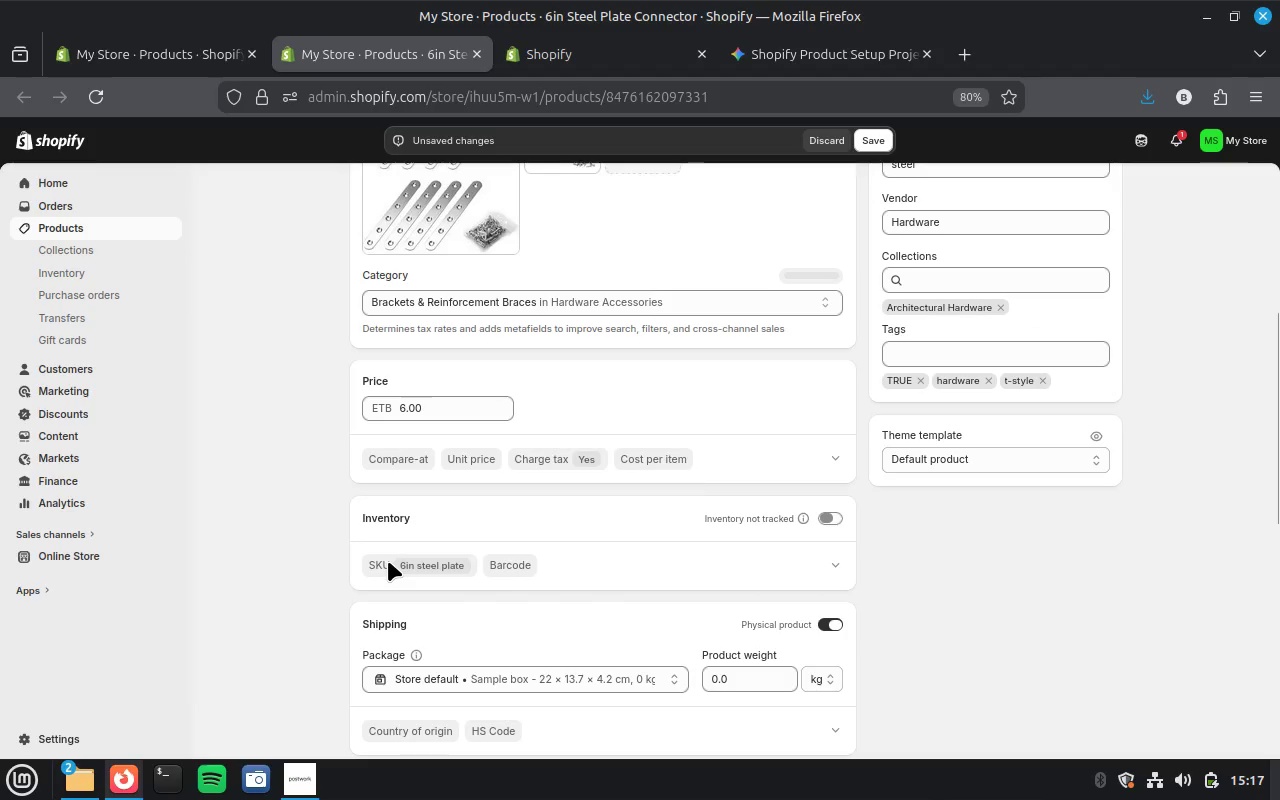 
left_click([388, 561])
 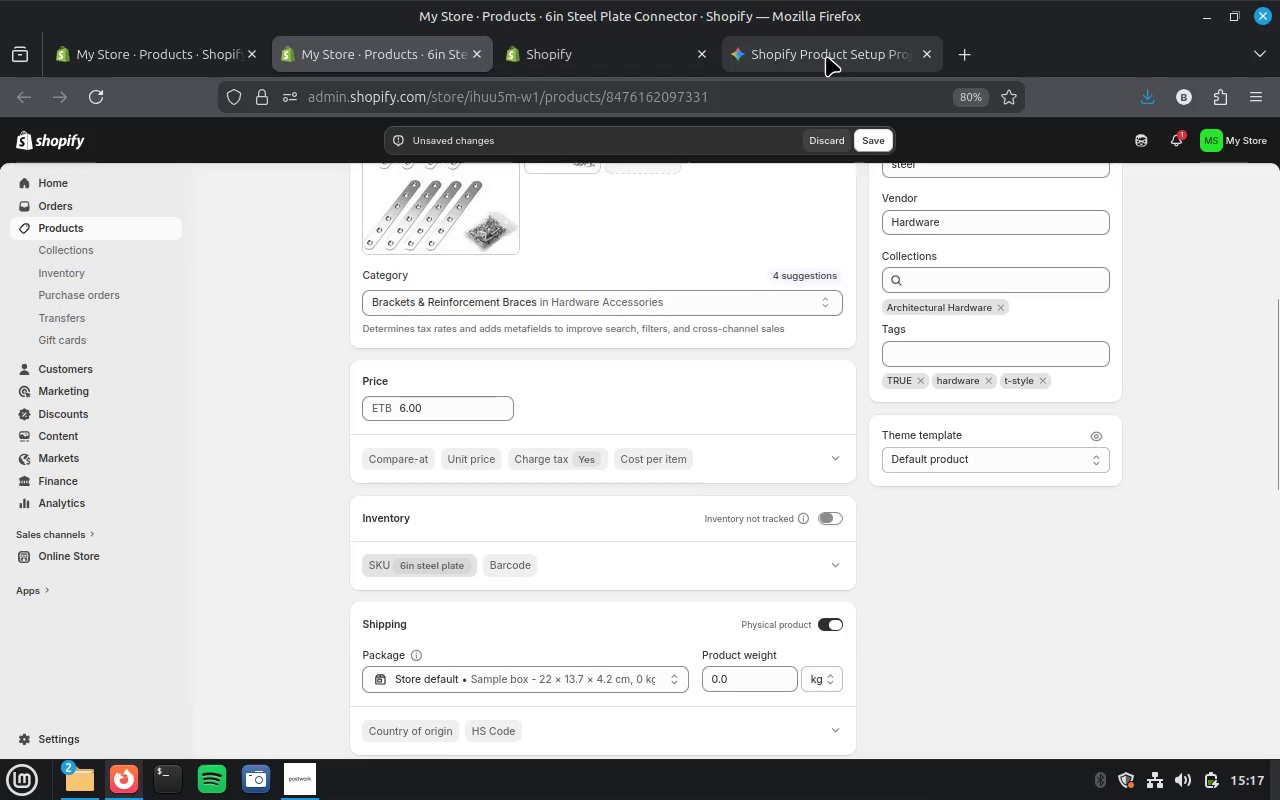 
left_click([826, 56])
 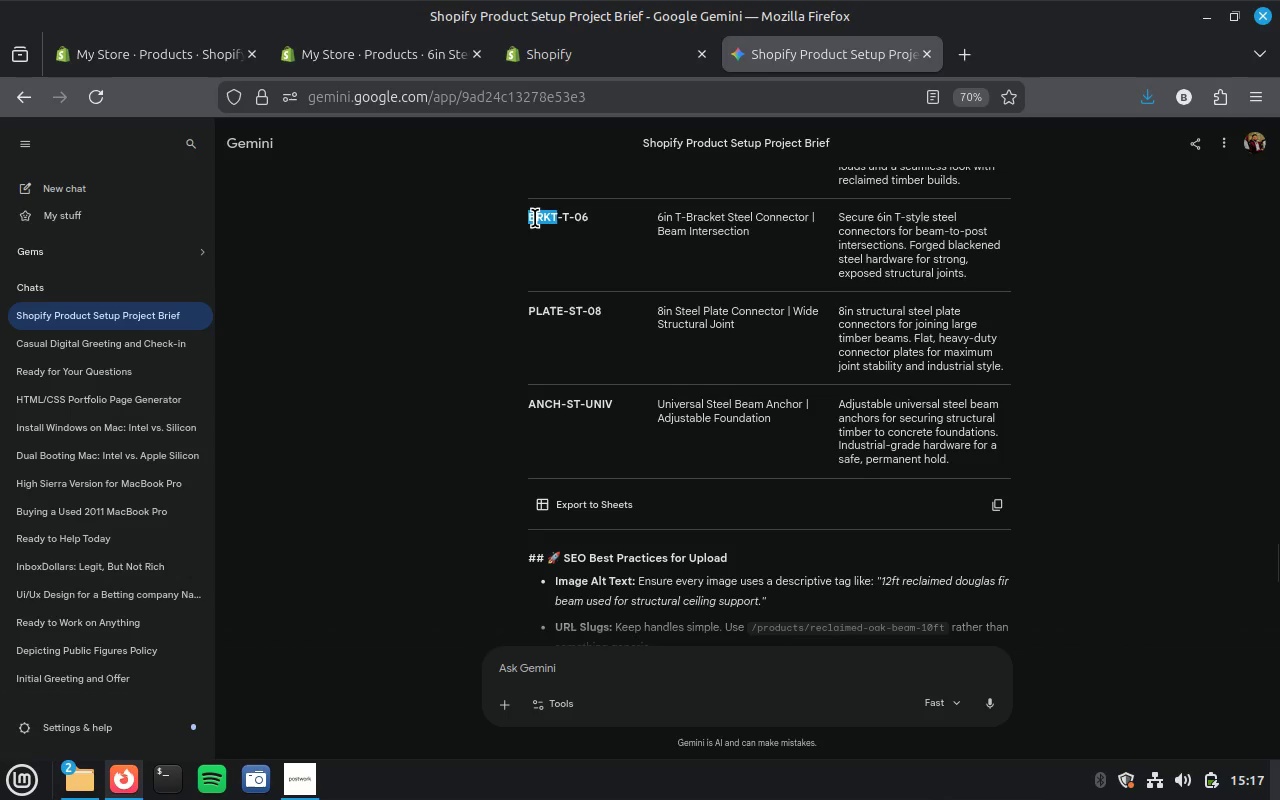 
key(Control+C)
 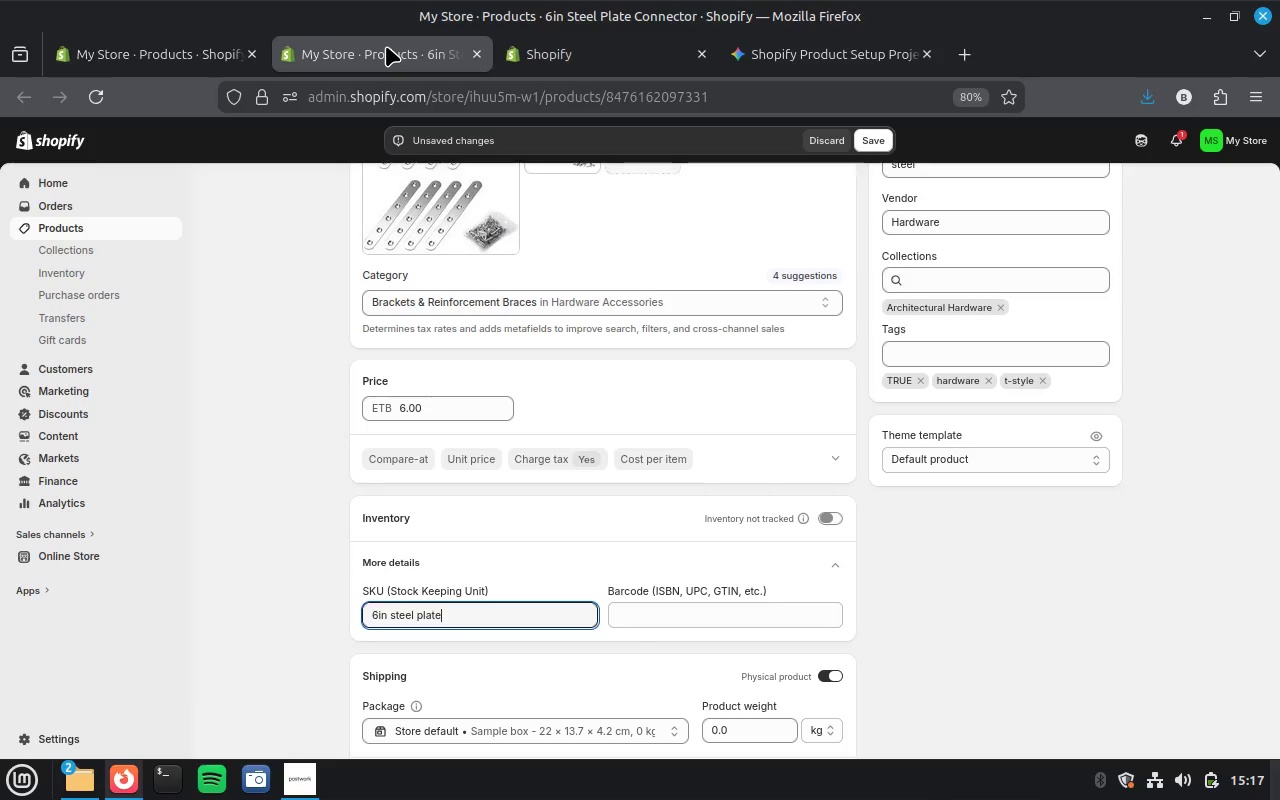 
wait(5.58)
 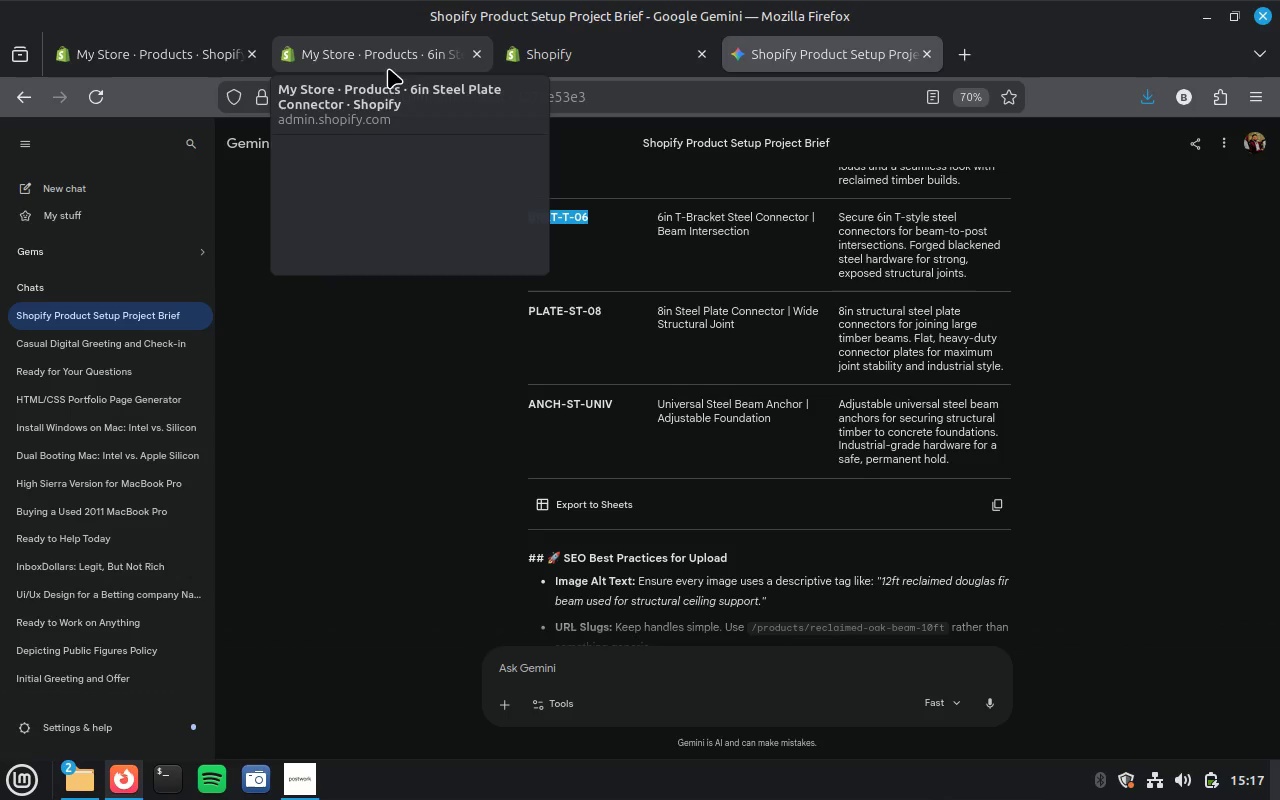 
left_click([752, 616])
 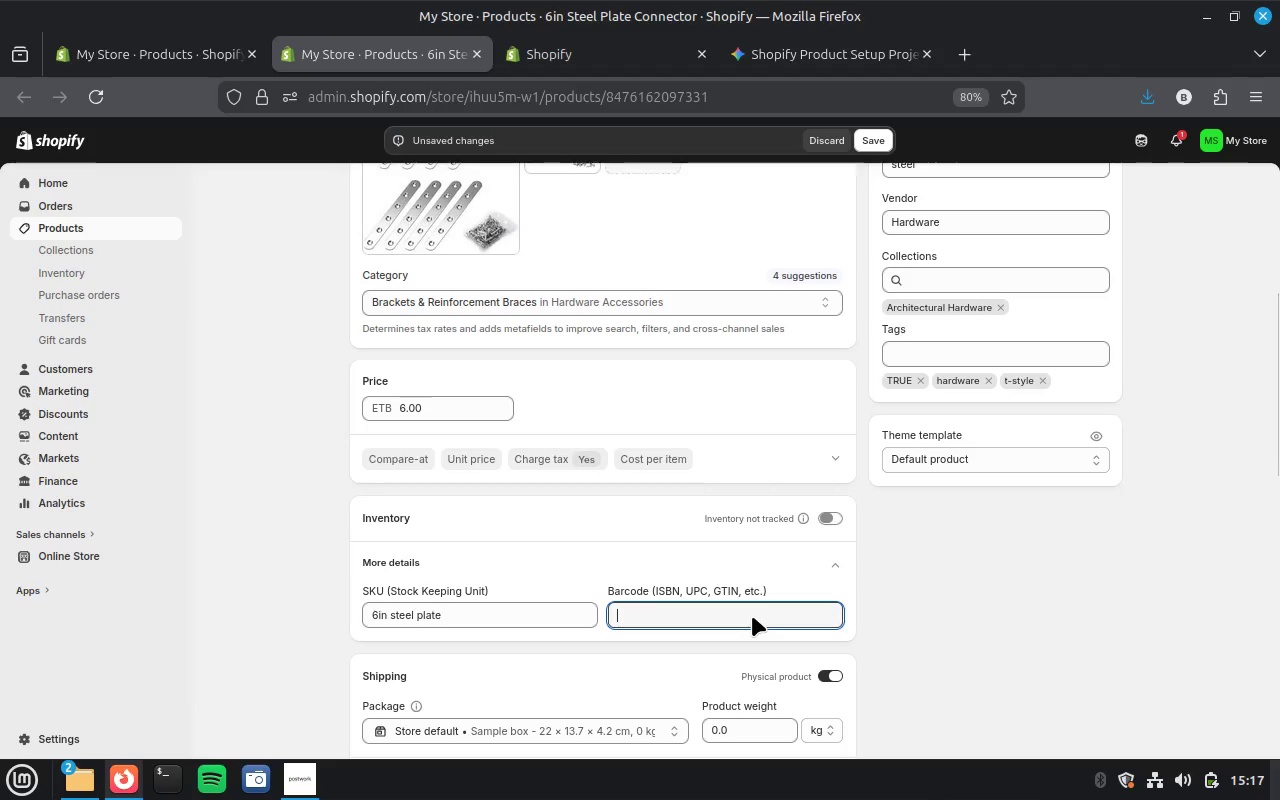 
key(Control+V)
 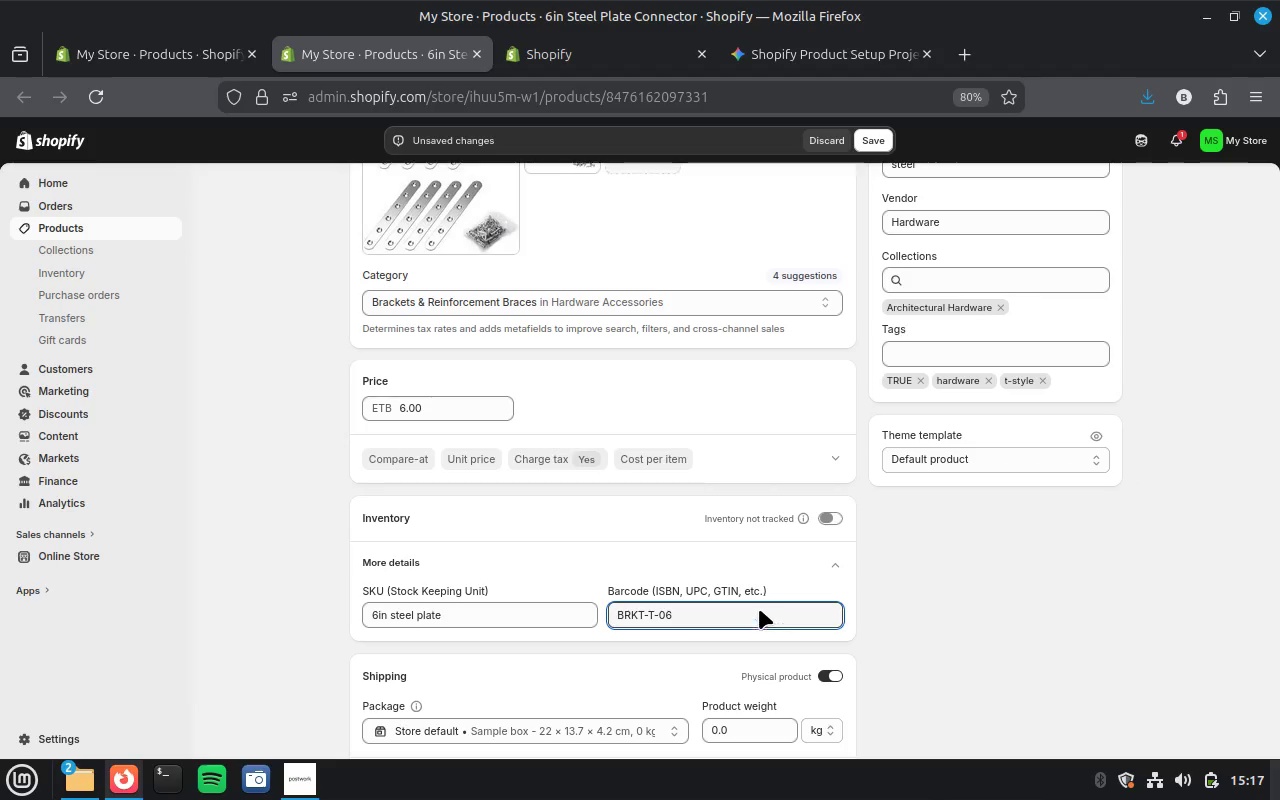 
scroll: coordinate [795, 591], scroll_direction: down, amount: 3.0
 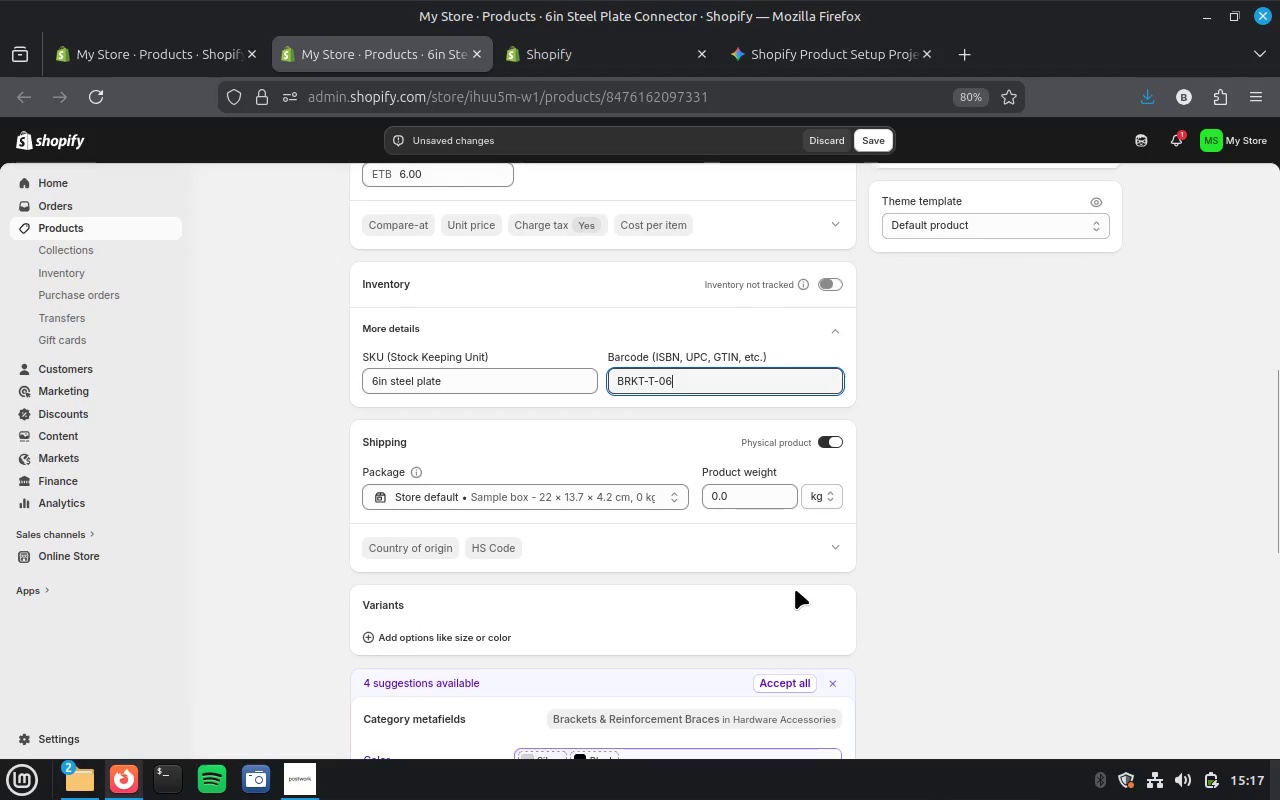 
scroll: coordinate [795, 589], scroll_direction: up, amount: 11.0
 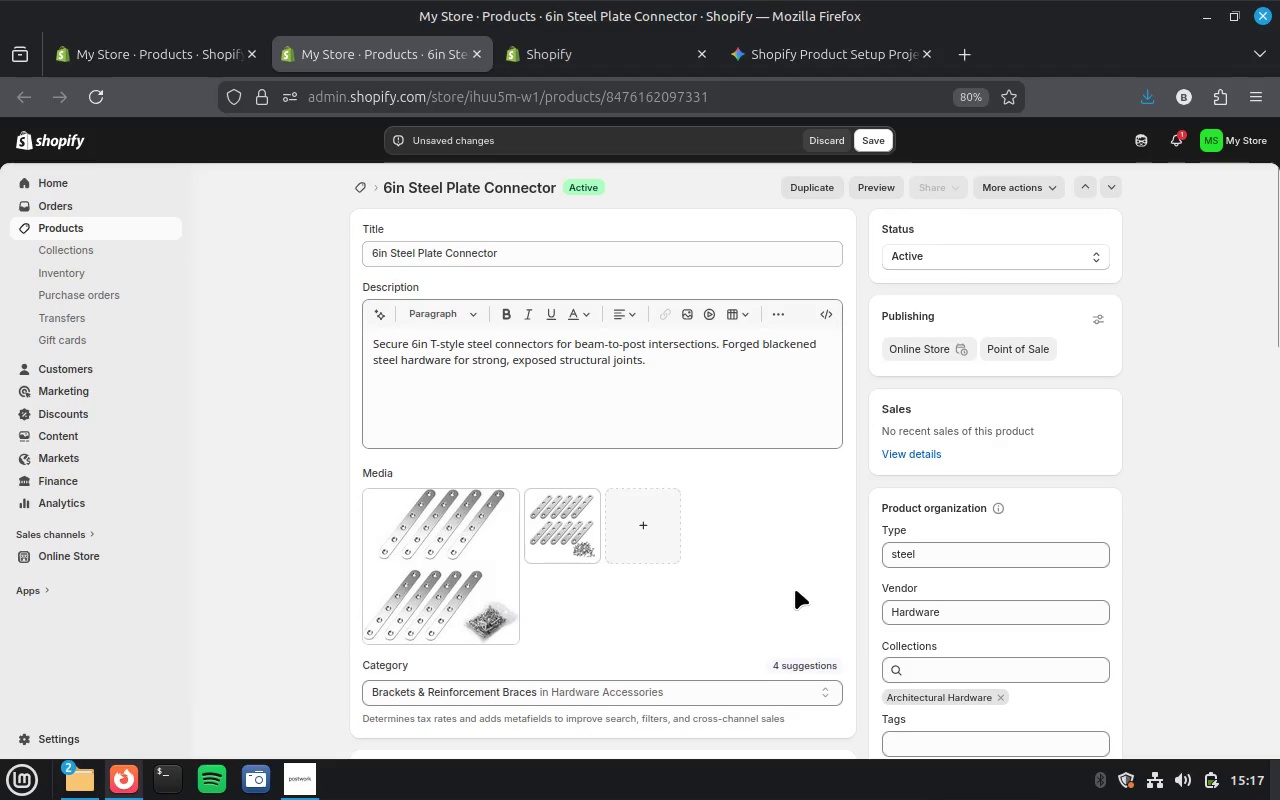 
scroll: coordinate [795, 589], scroll_direction: down, amount: 5.0
 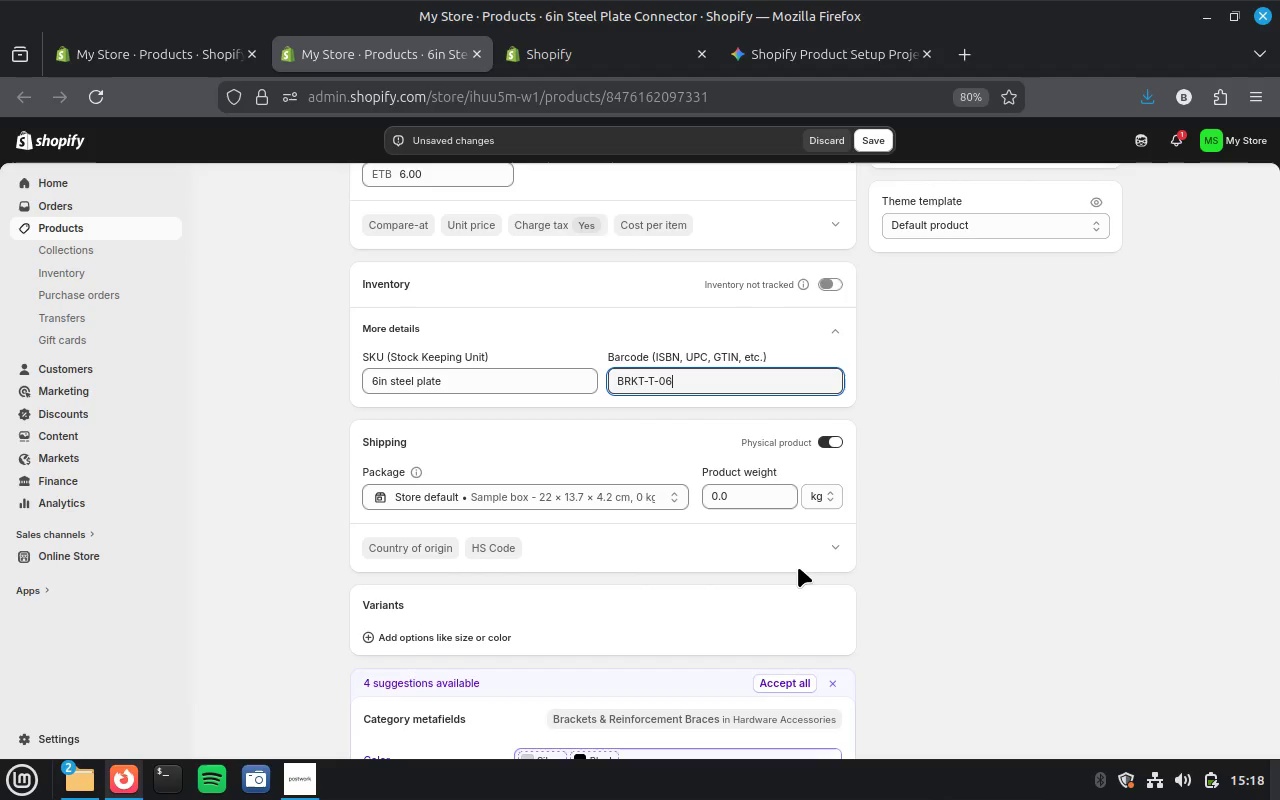 
wait(13.35)
 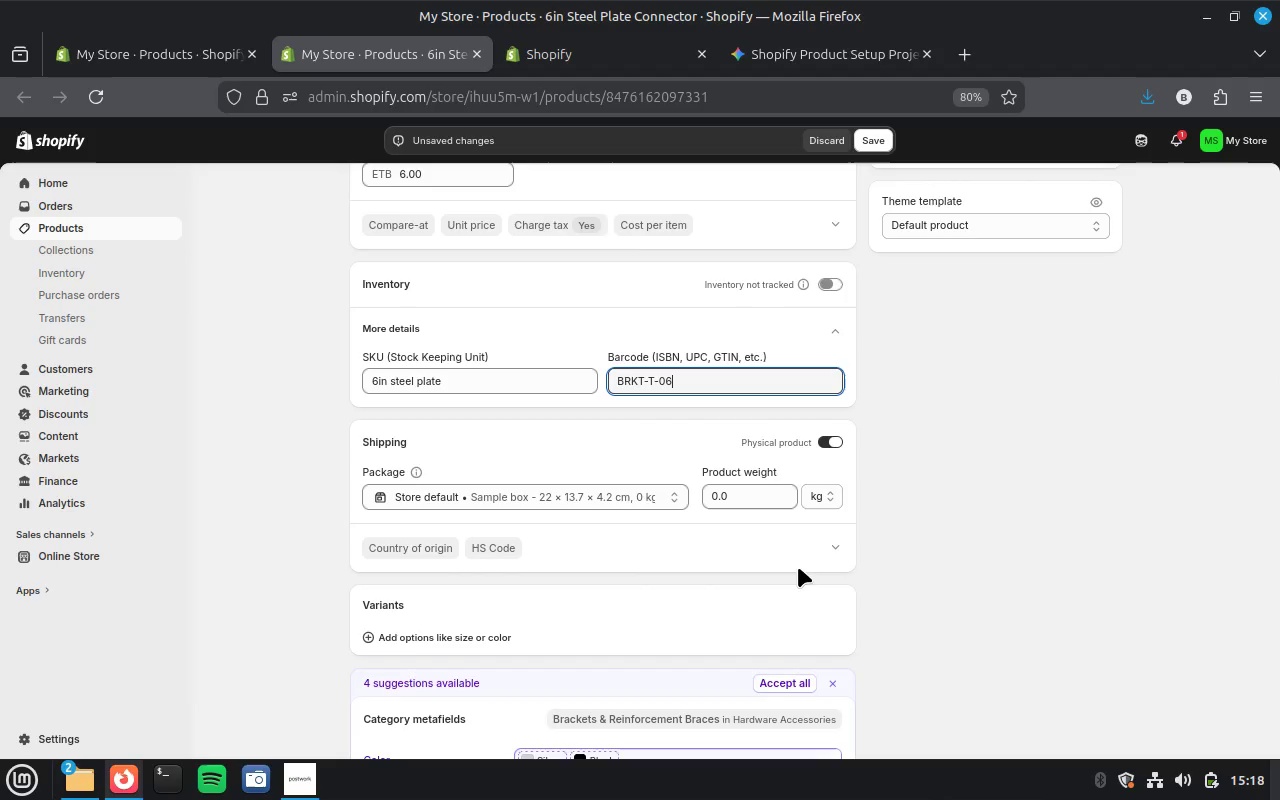 
left_click([752, 494])
 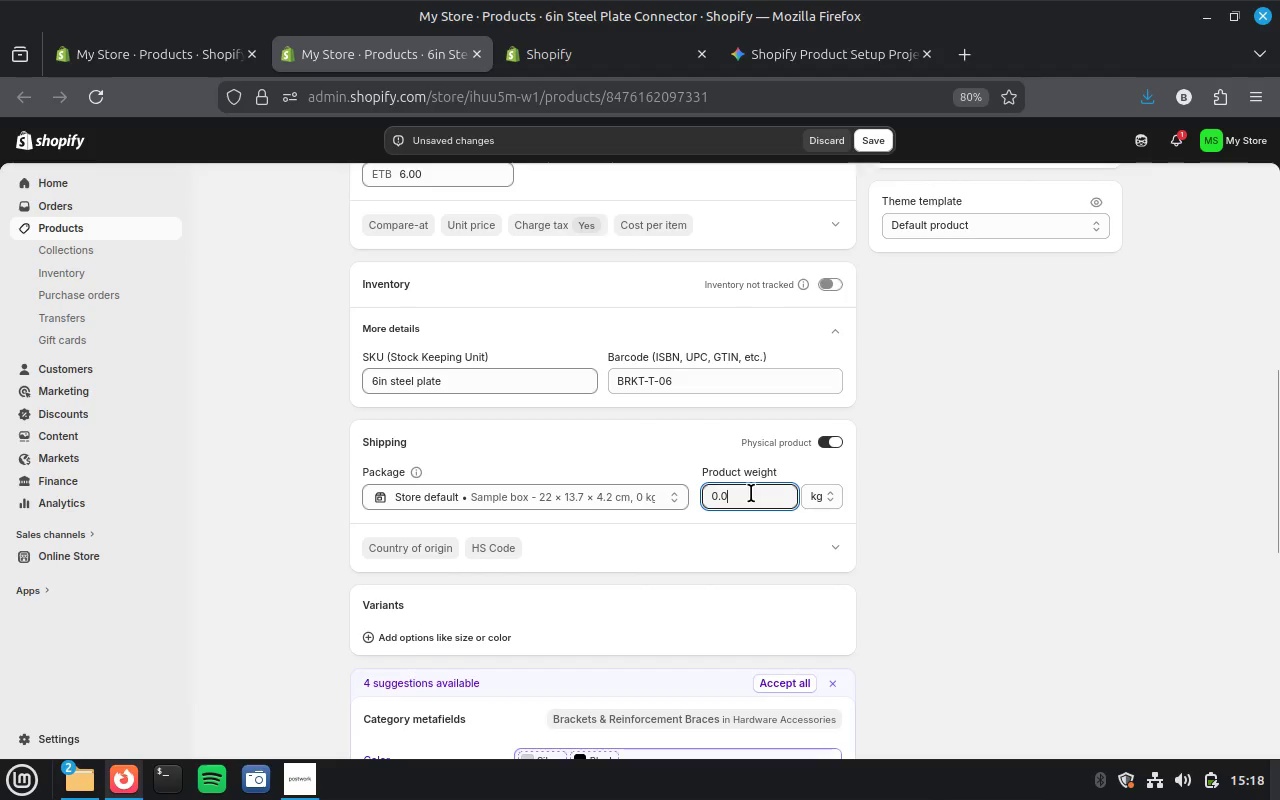 
key(Backspace)
 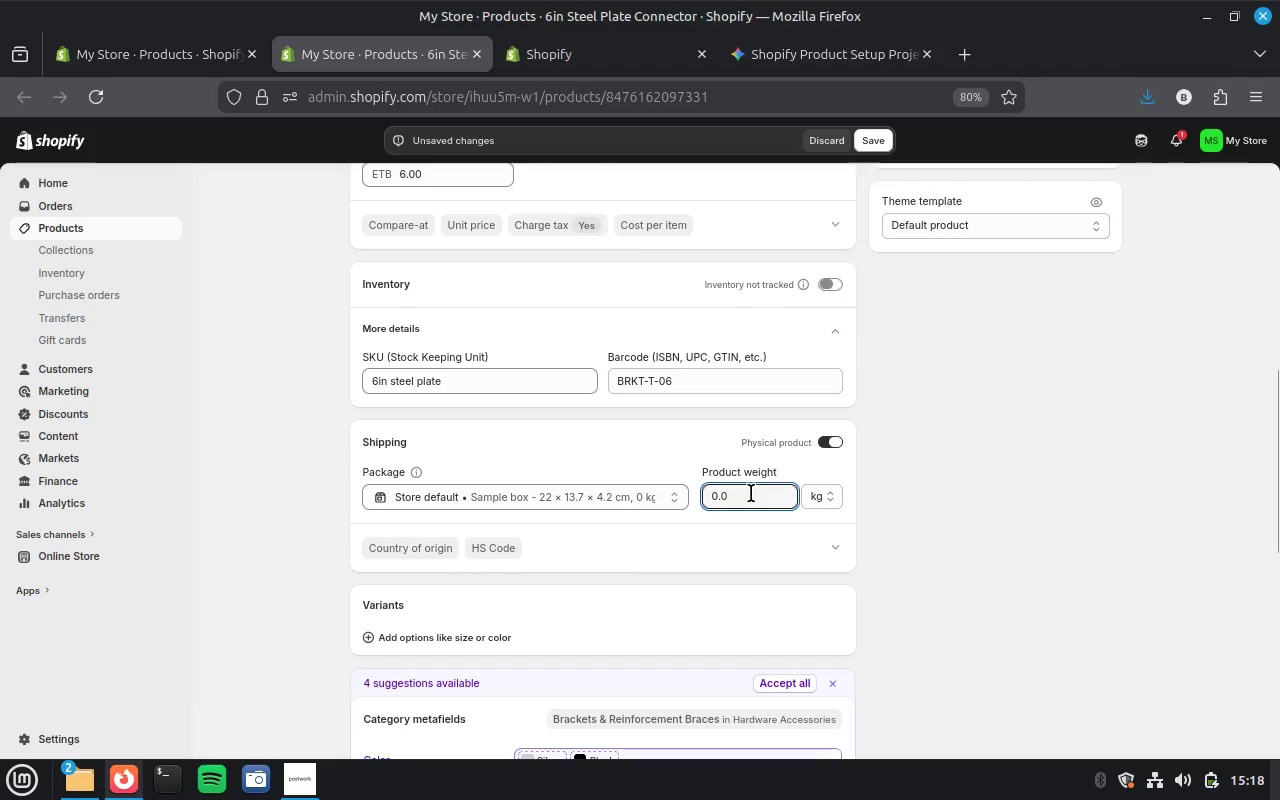 
key(1)
 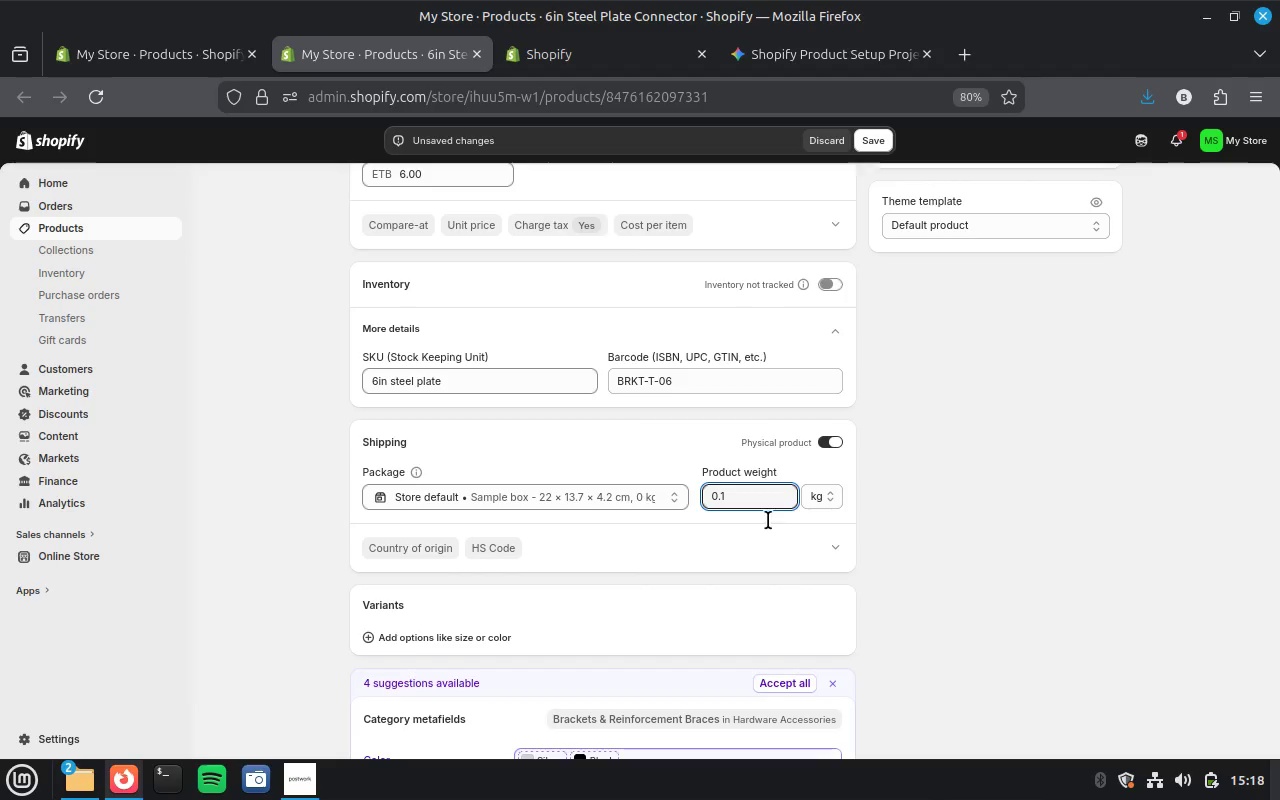 
left_click([900, 465])
 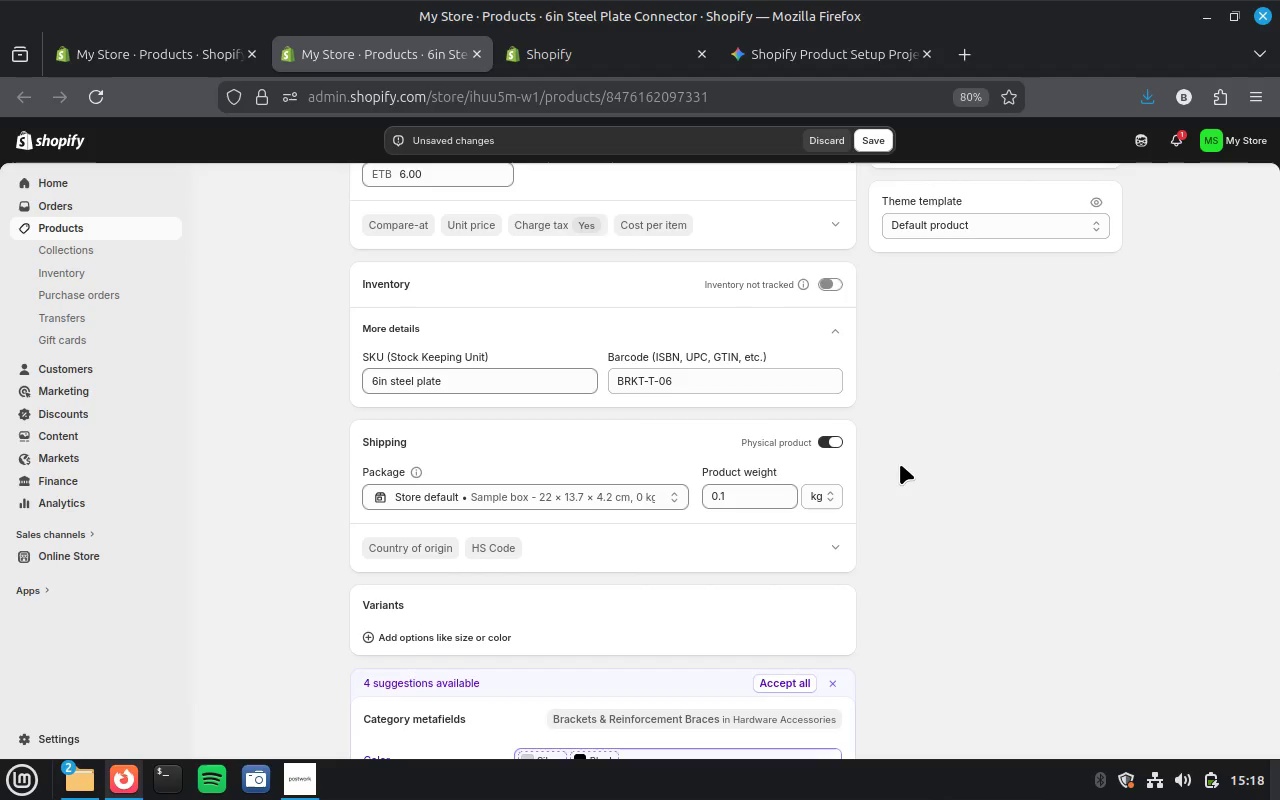 
wait(11.06)
 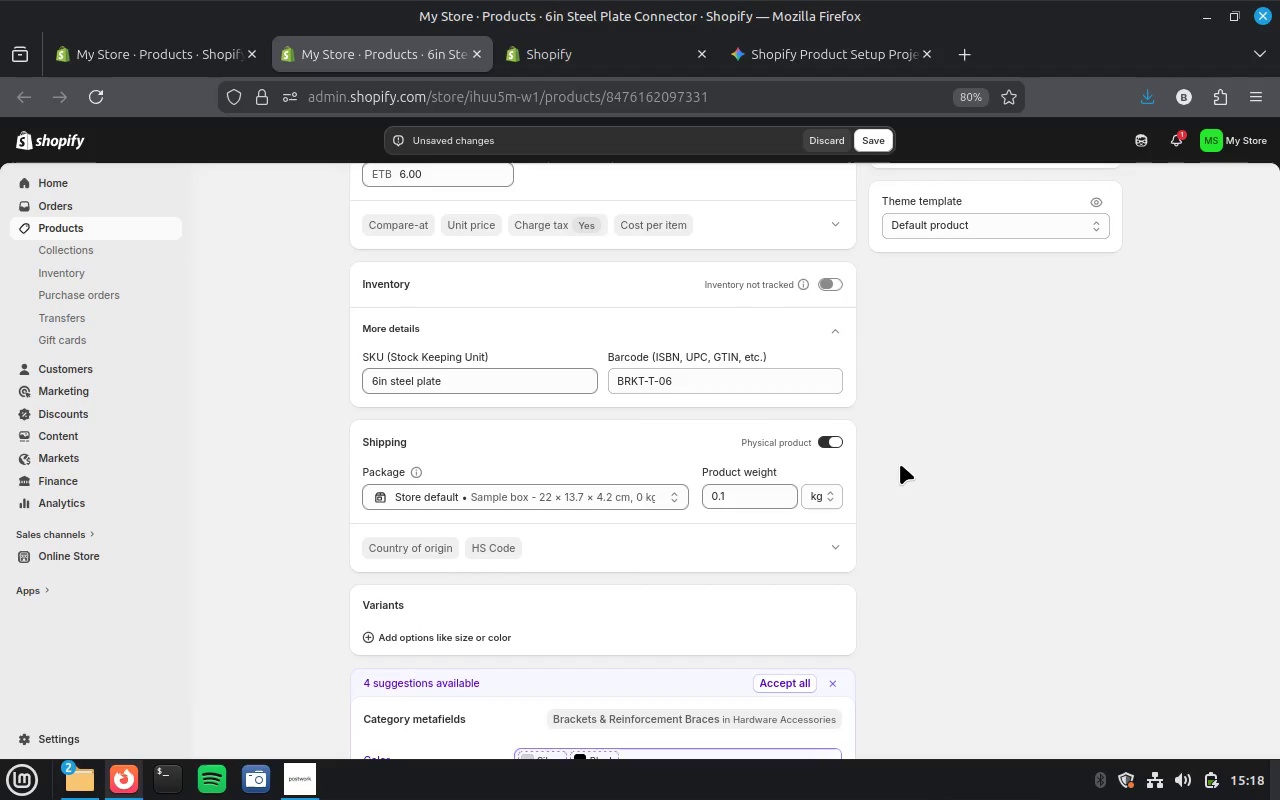 
scroll: coordinate [900, 464], scroll_direction: down, amount: 6.0
 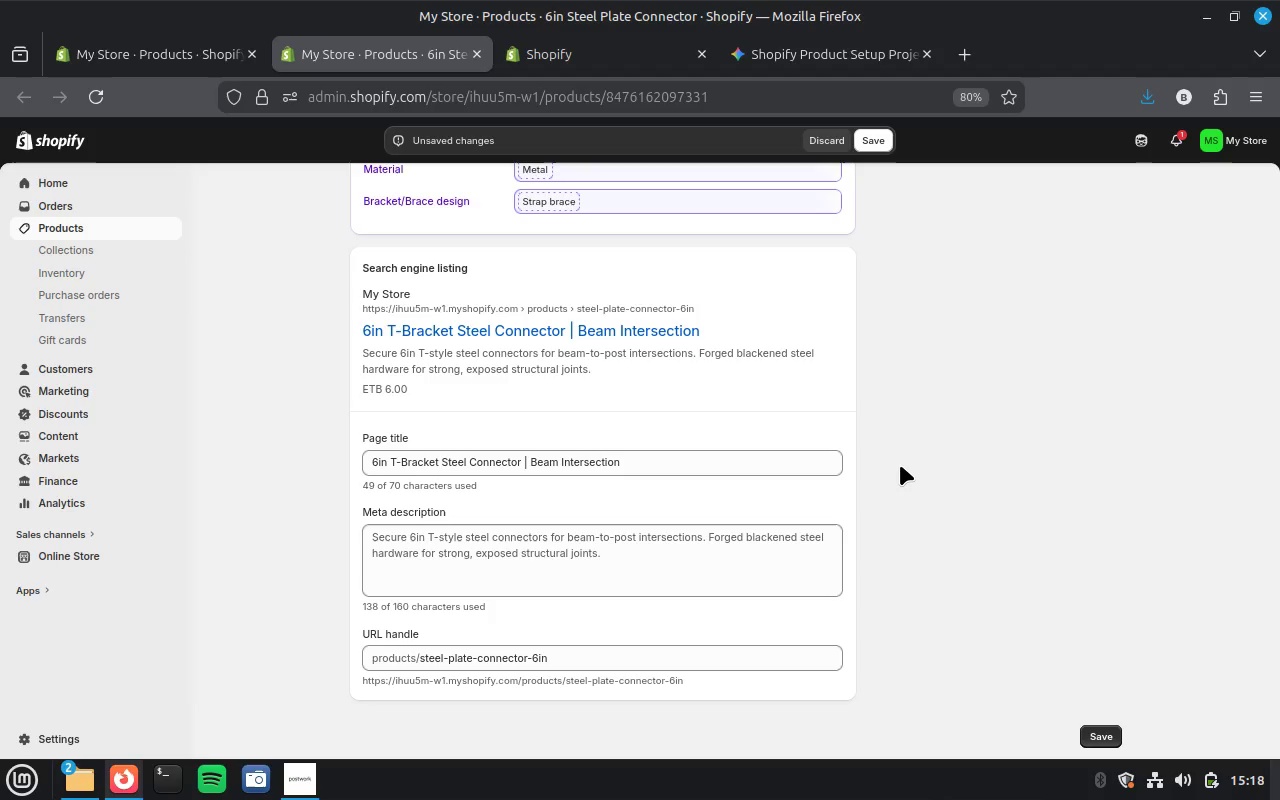 
wait(6.47)
 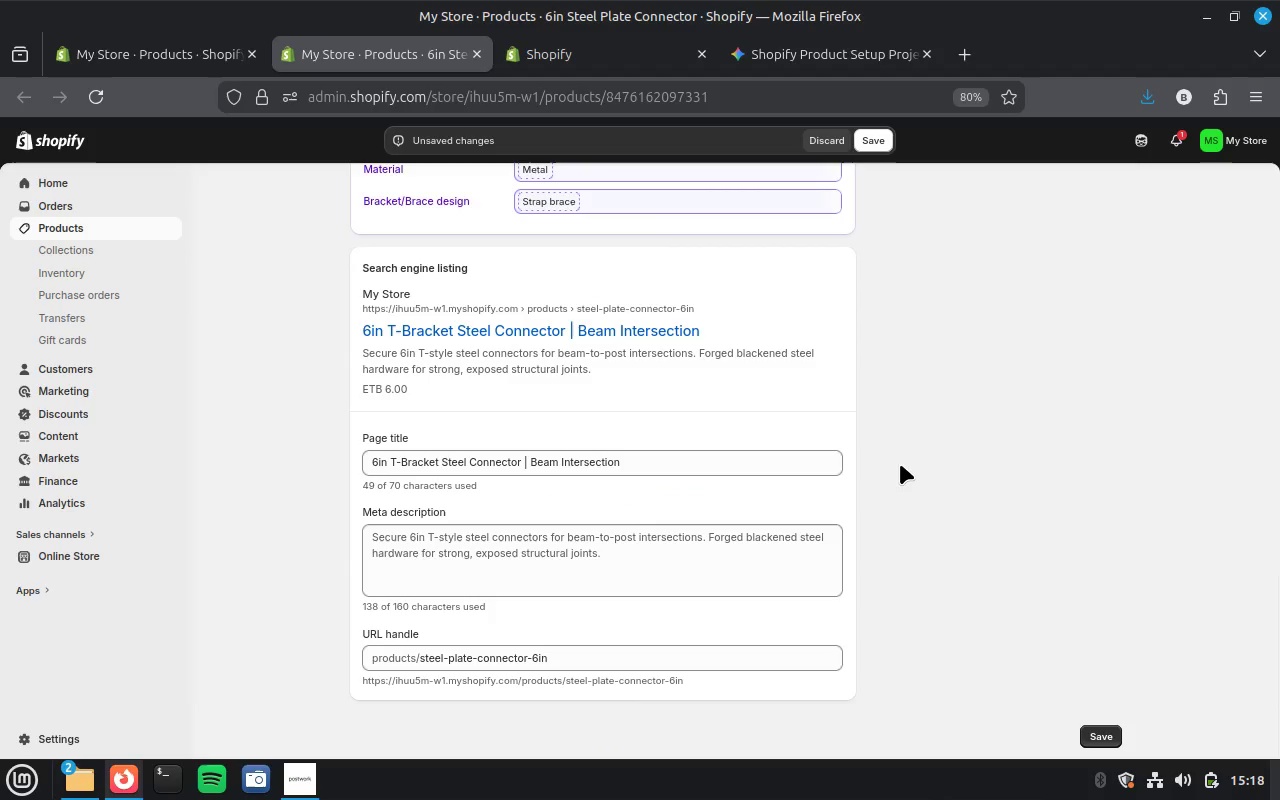 
scroll: coordinate [900, 465], scroll_direction: down, amount: 2.0
 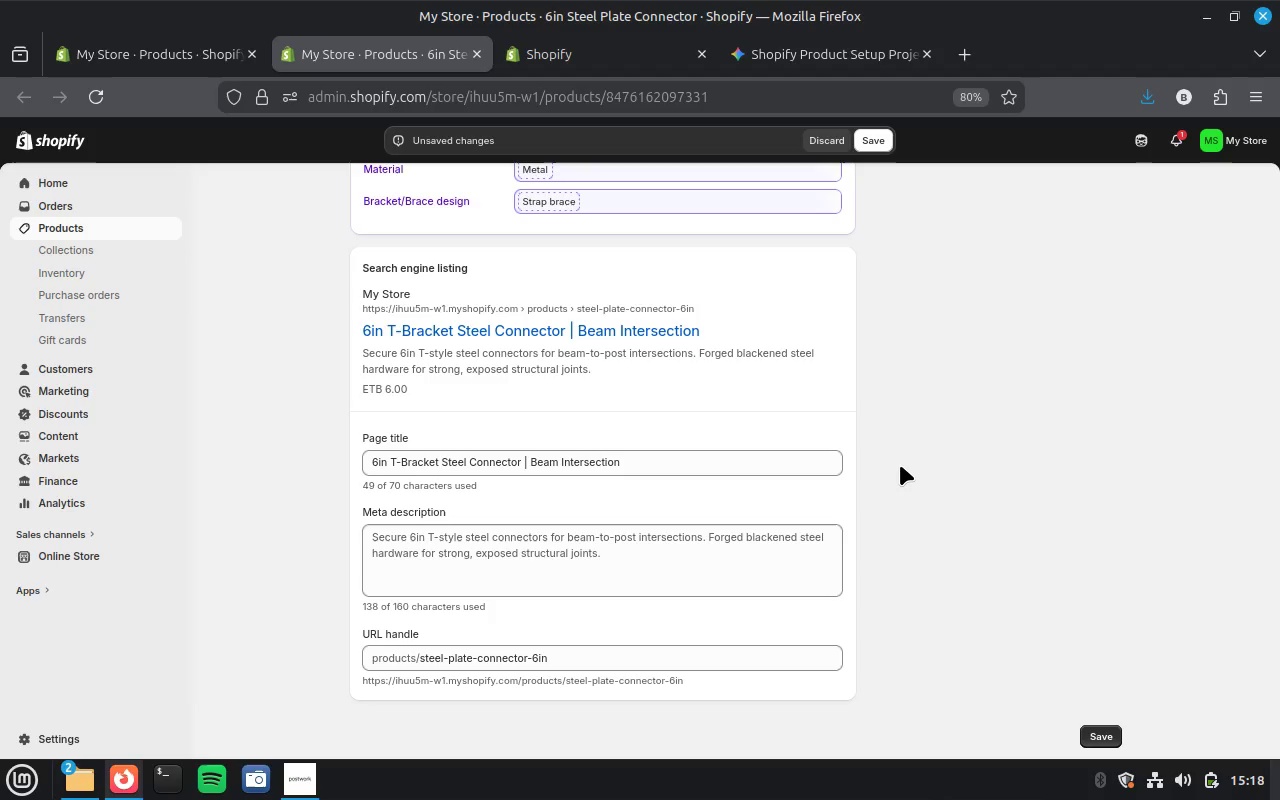 
scroll: coordinate [900, 465], scroll_direction: up, amount: 4.0
 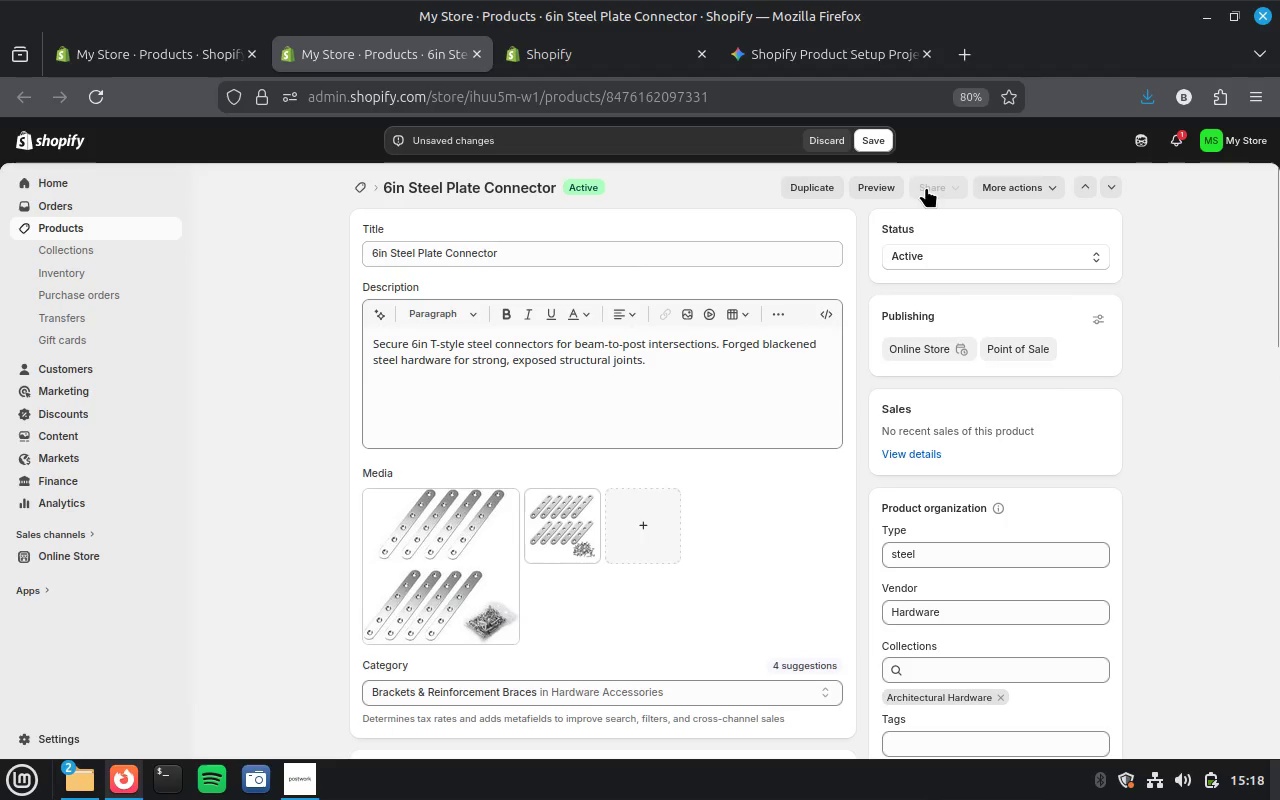 
left_click([877, 134])
 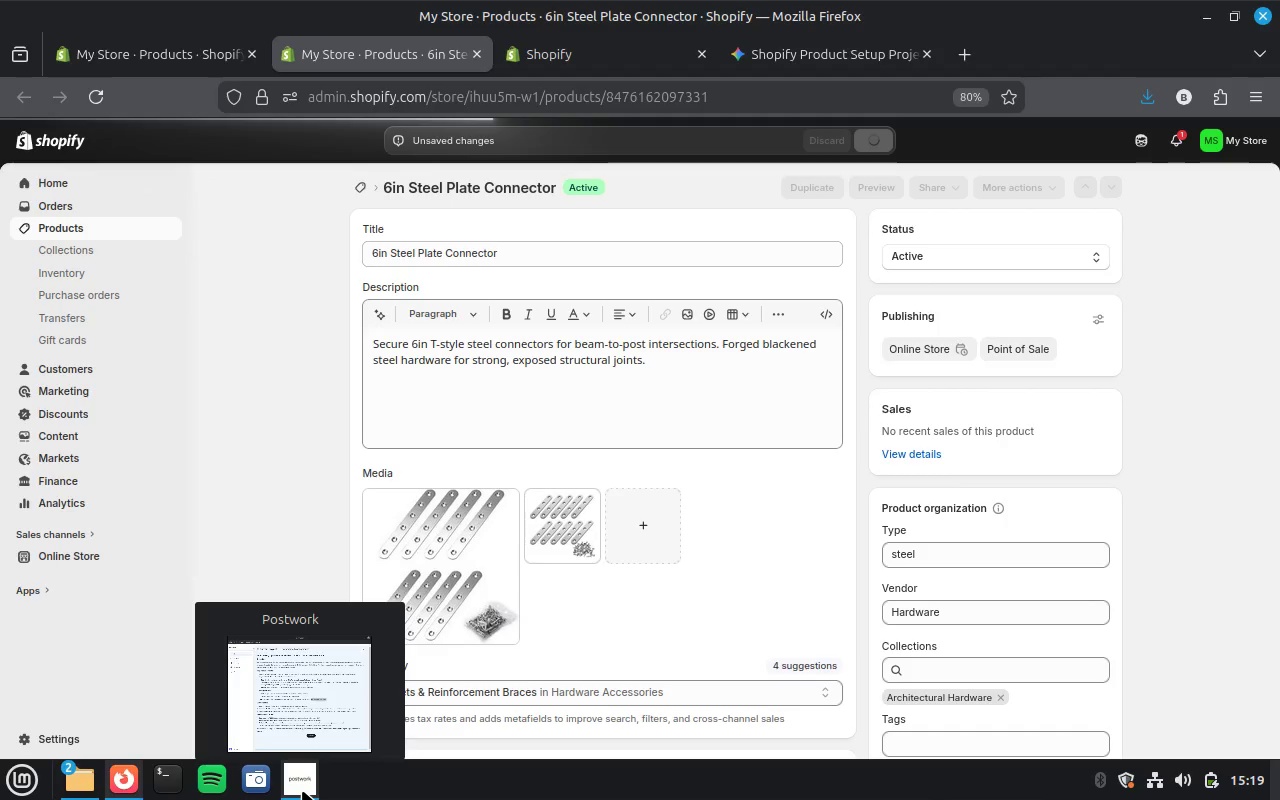 
wait(33.49)
 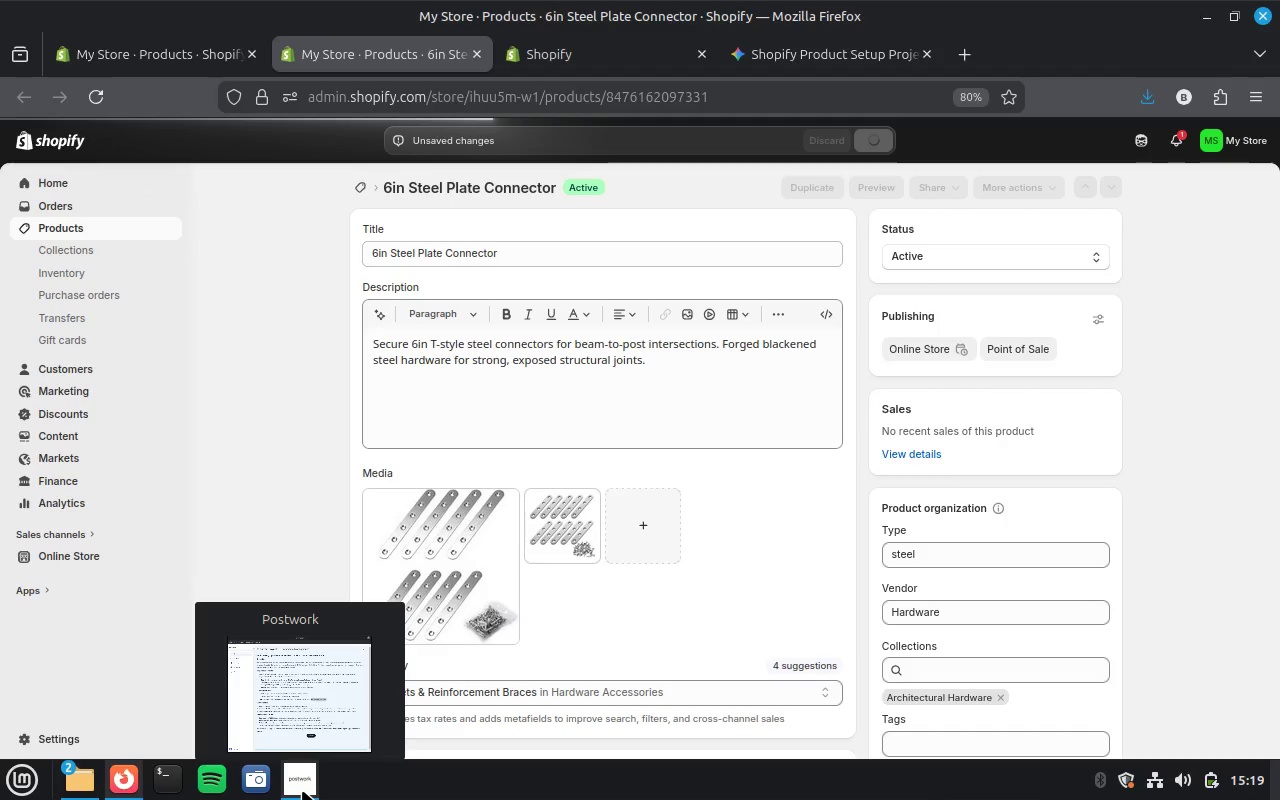 
mouse_move([829, 64])
 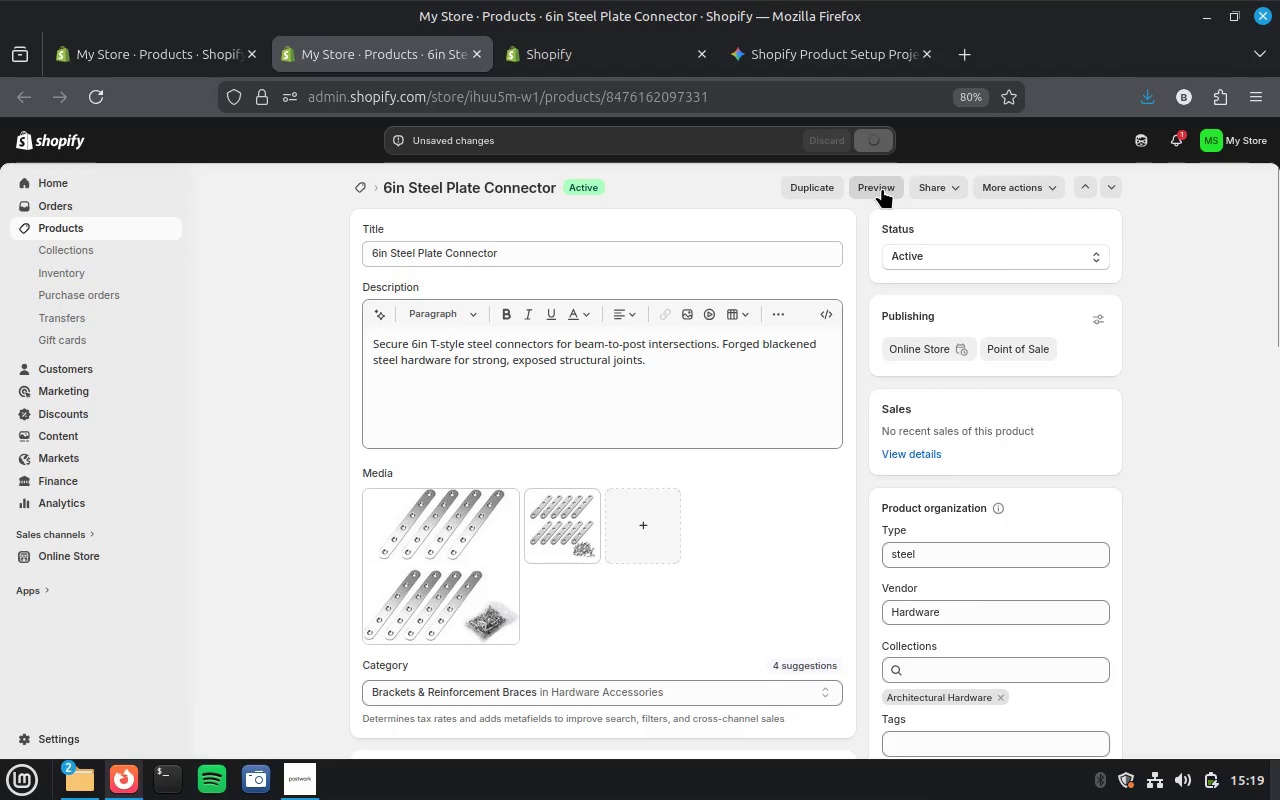 
wait(6.4)
 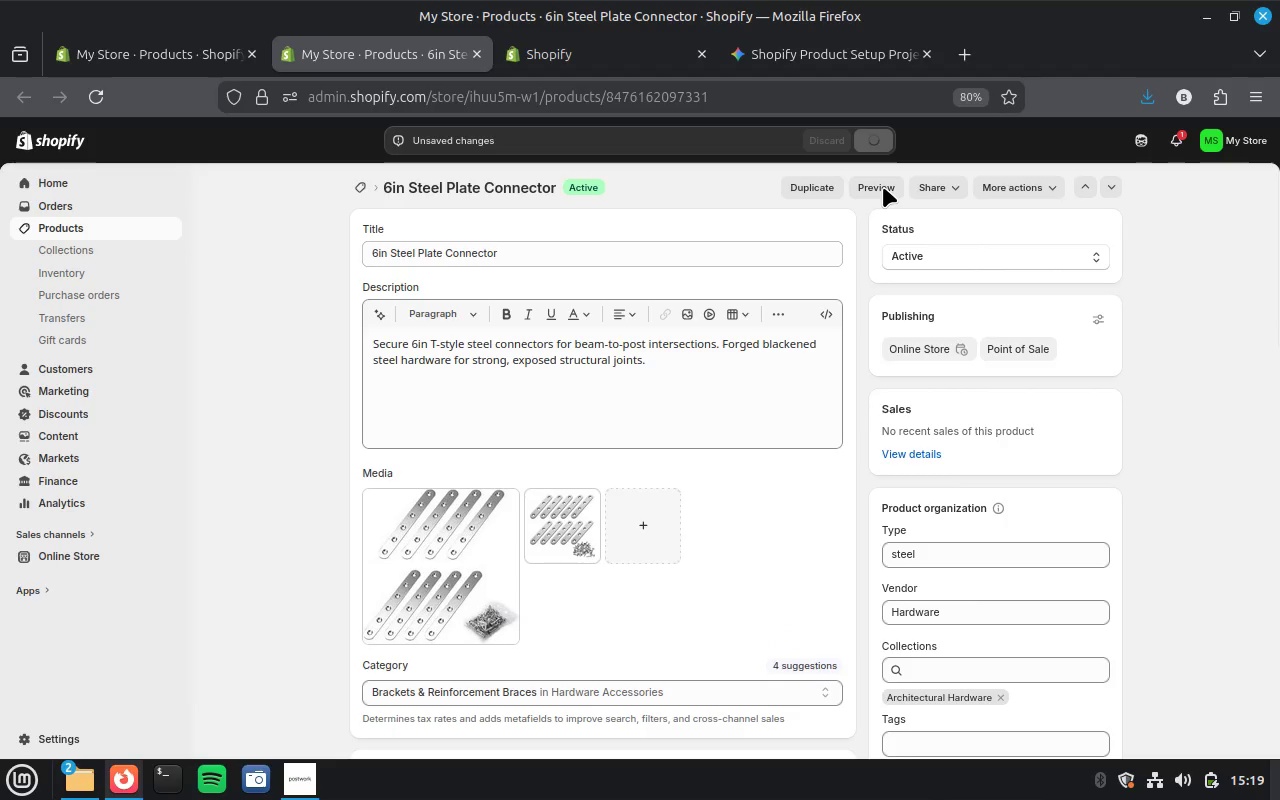 
left_click([882, 188])
 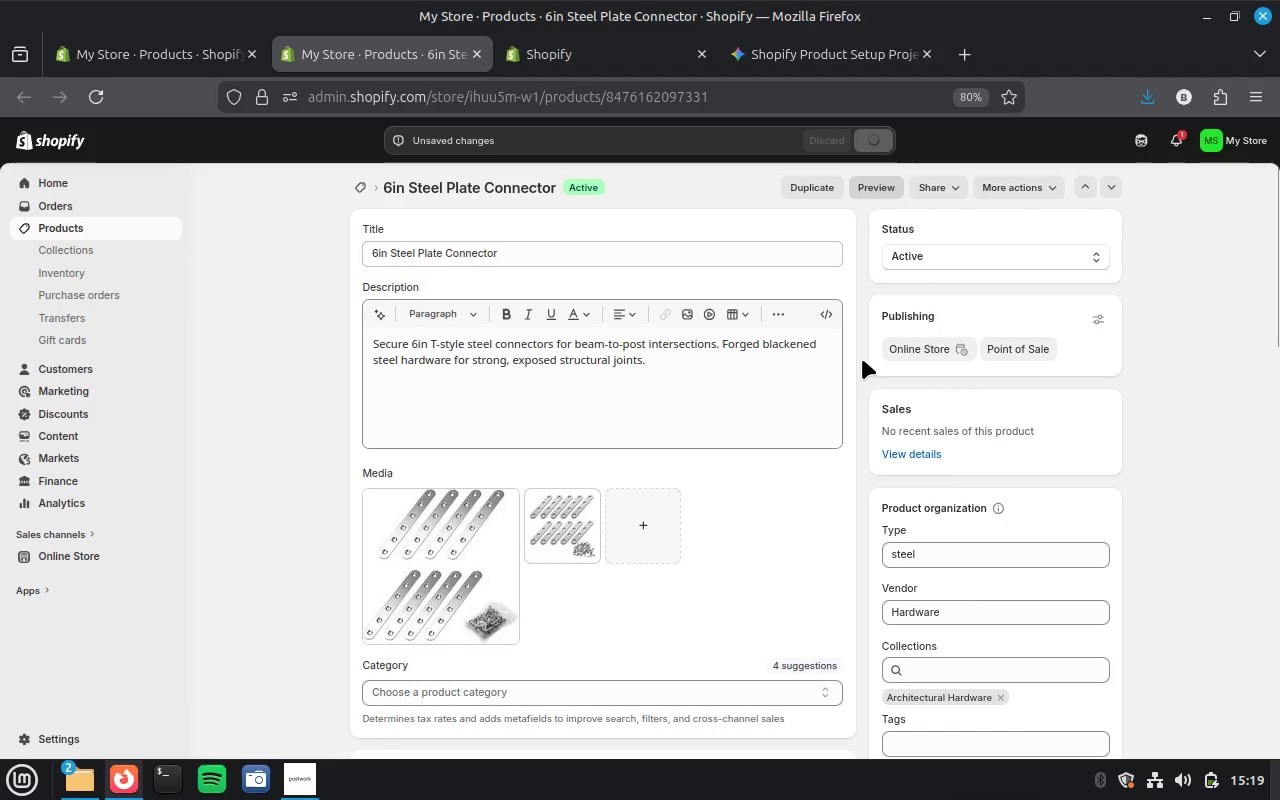 
wait(7.08)
 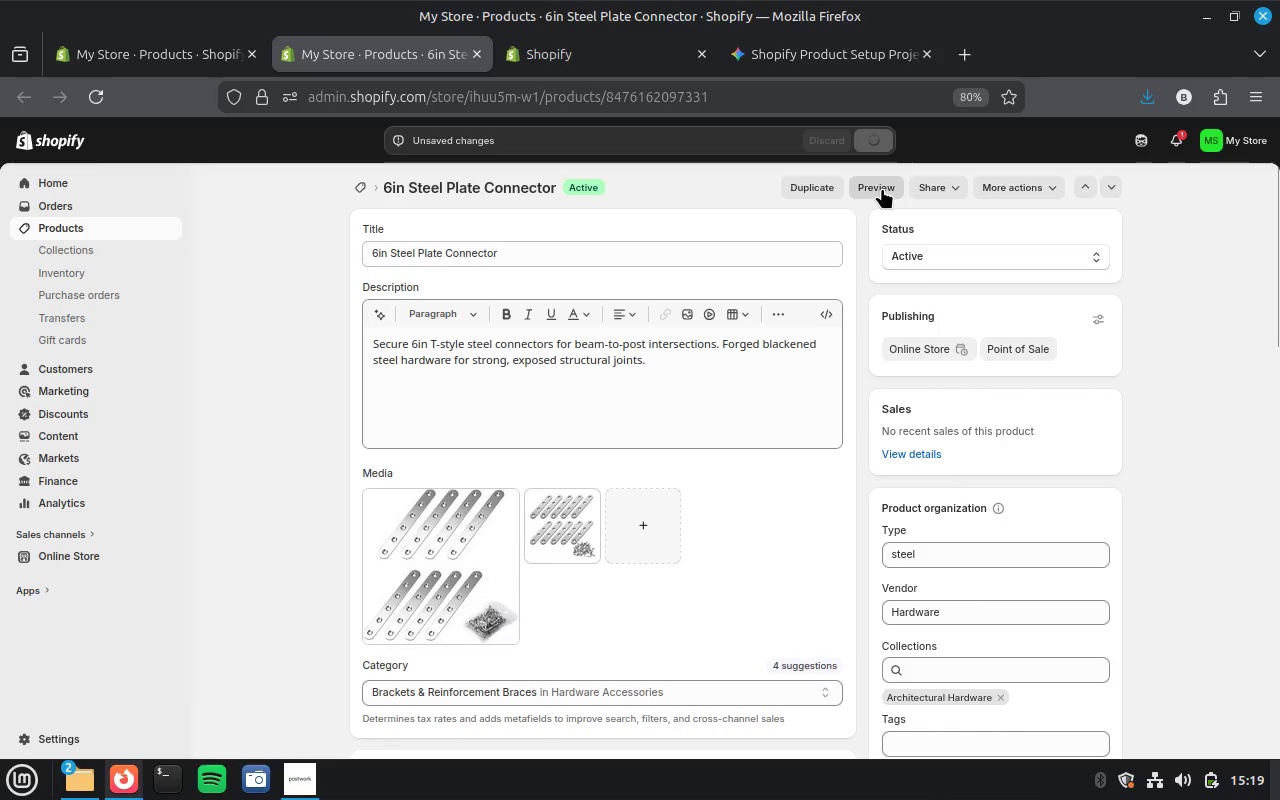 
scroll: coordinate [862, 359], scroll_direction: down, amount: 5.0
 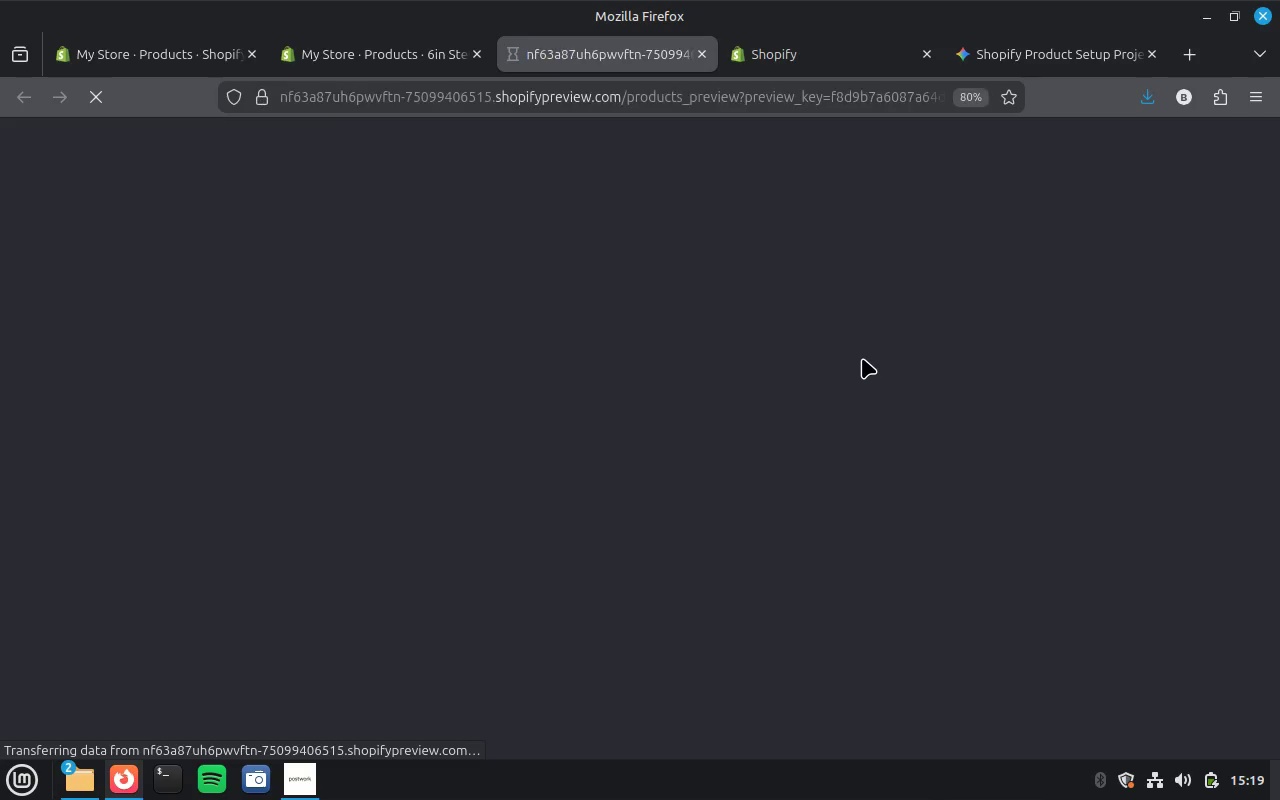 
wait(8.33)
 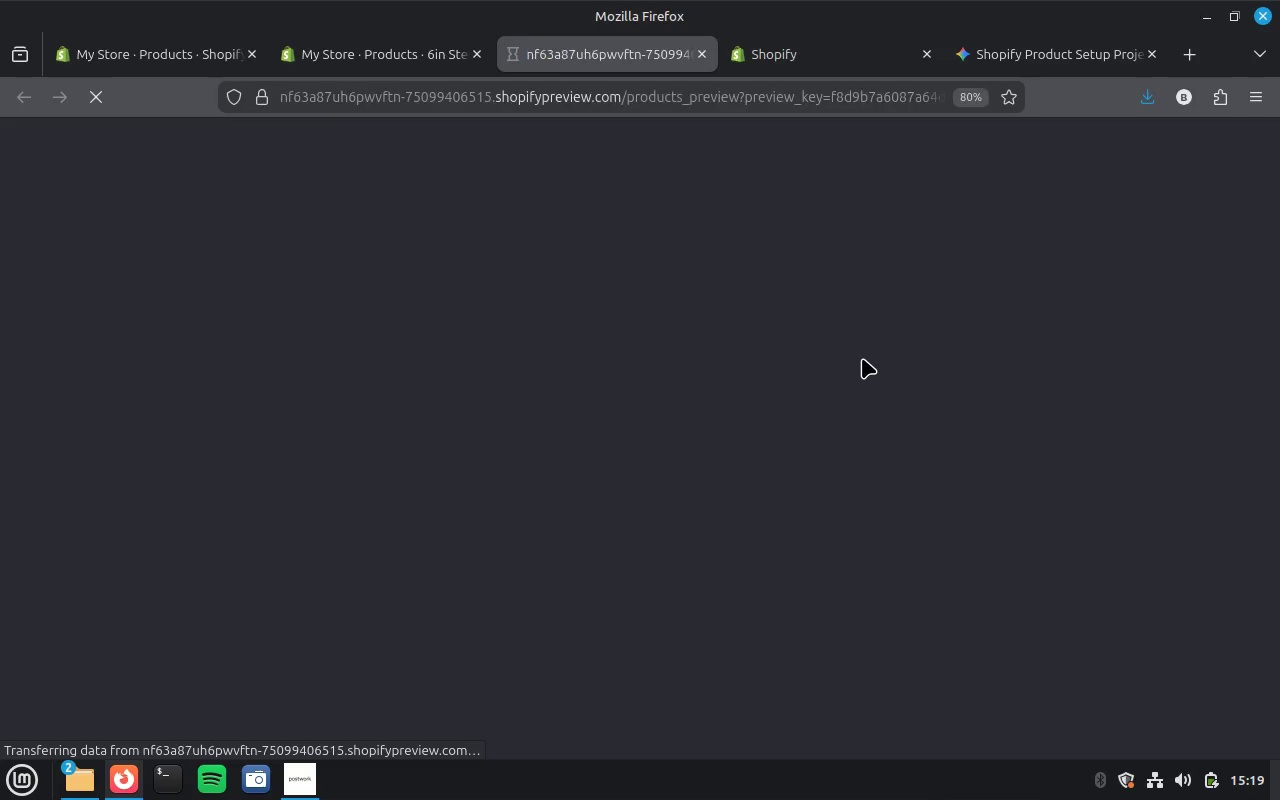 
mouse_move([377, 78])
 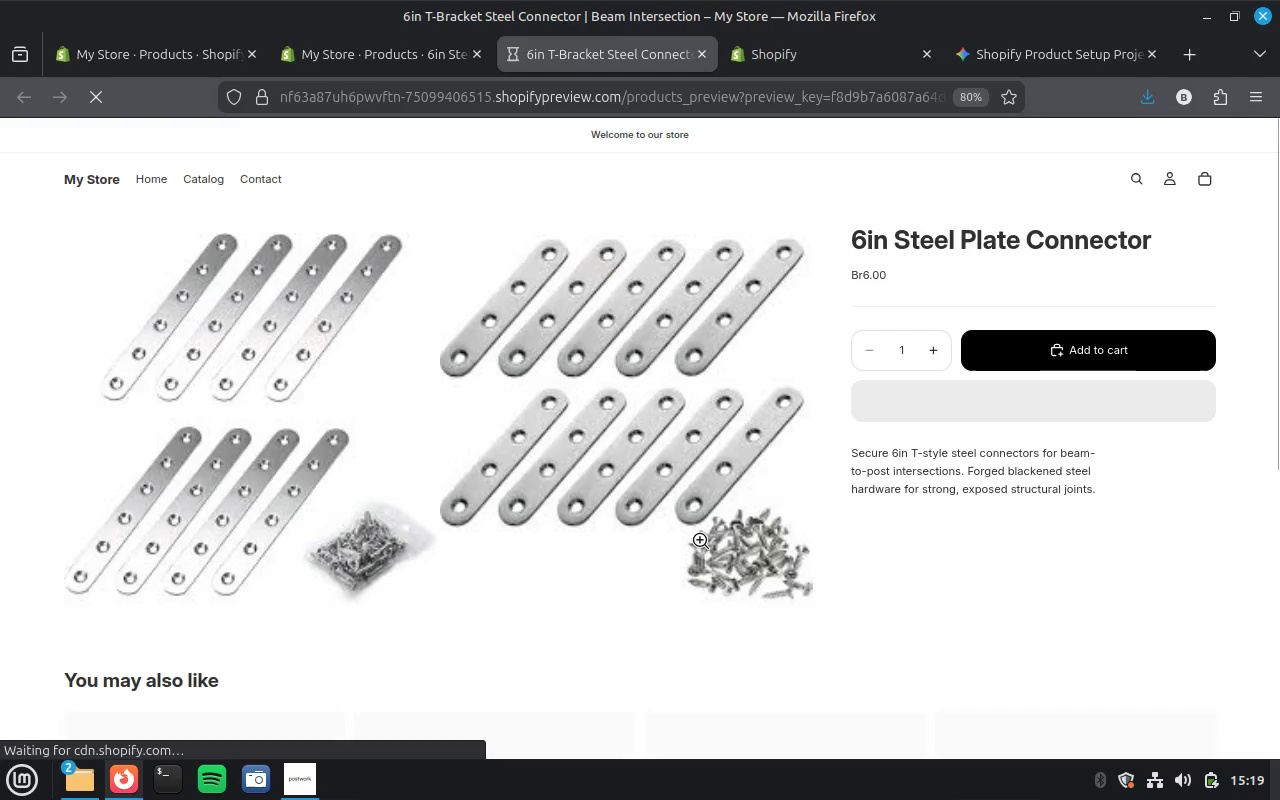 
scroll: coordinate [699, 539], scroll_direction: down, amount: 1.0
 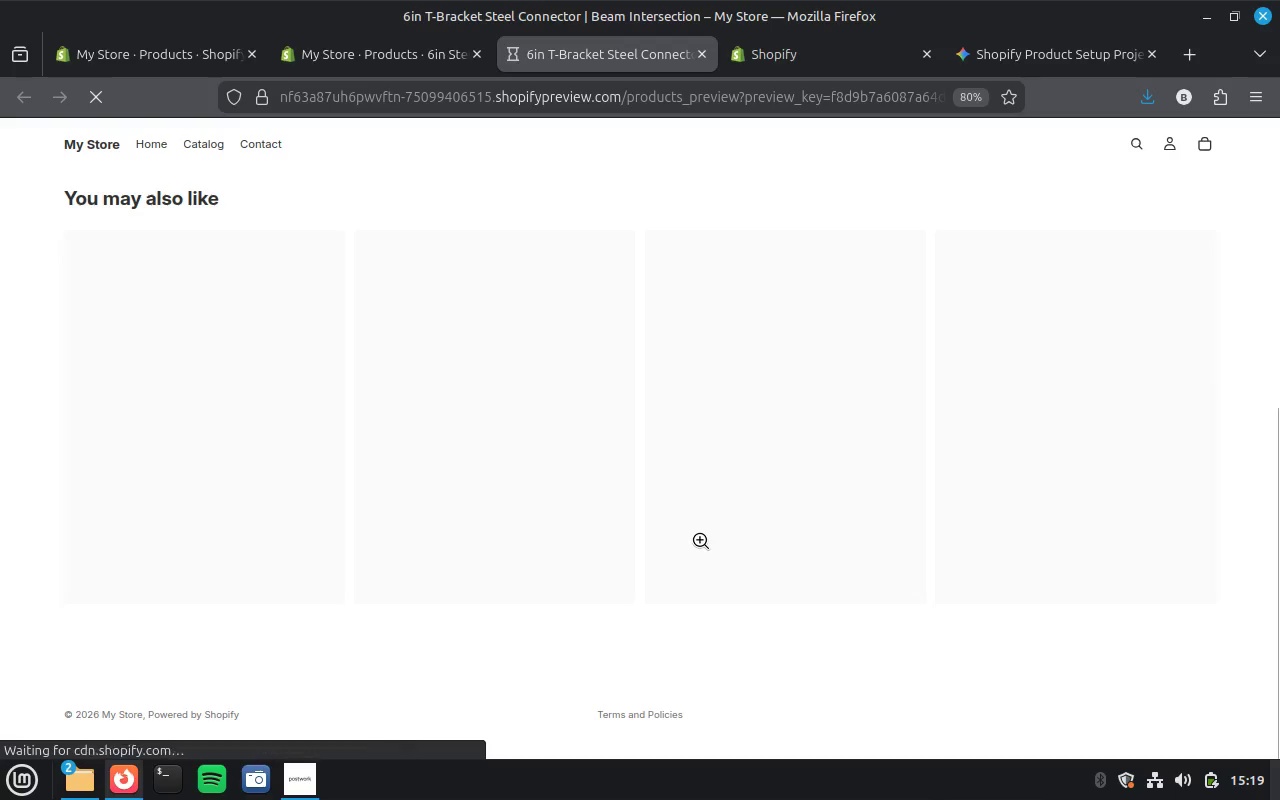 
scroll: coordinate [699, 539], scroll_direction: up, amount: 1.0
 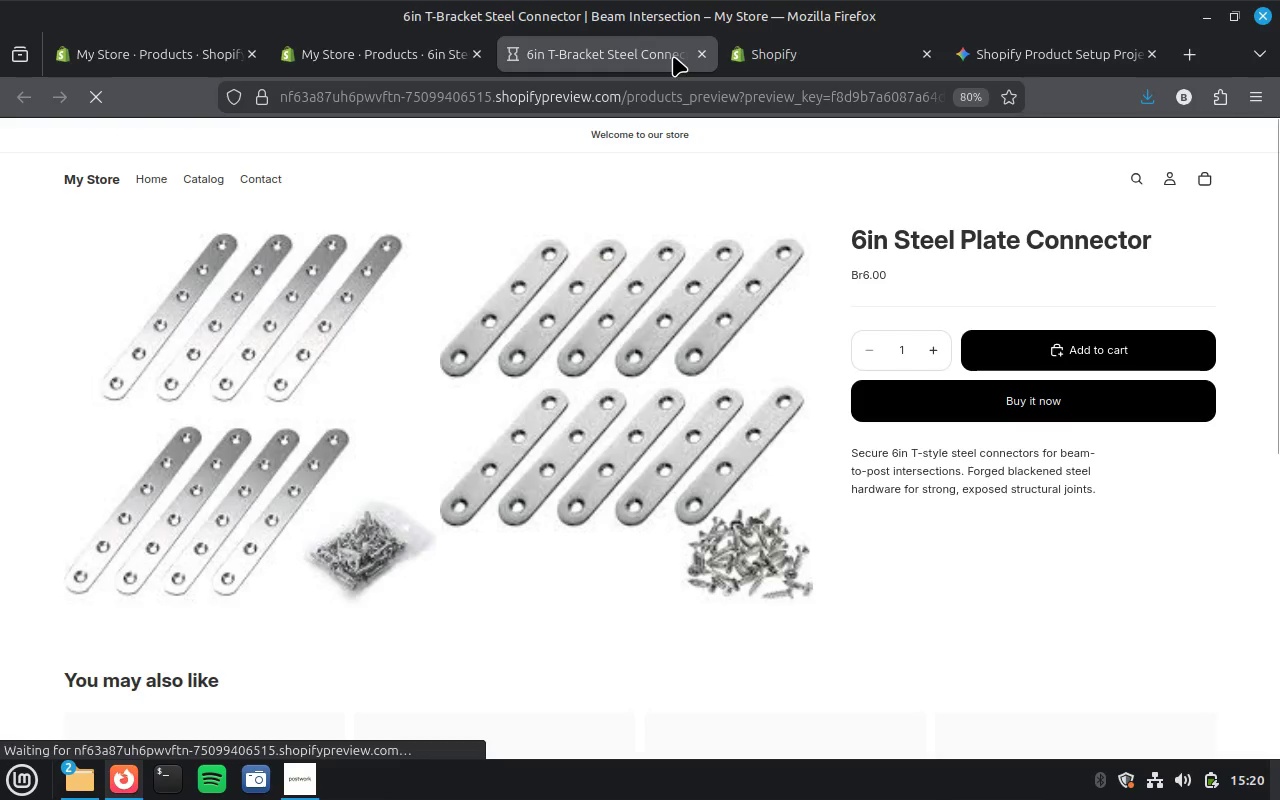 
left_click([706, 49])
 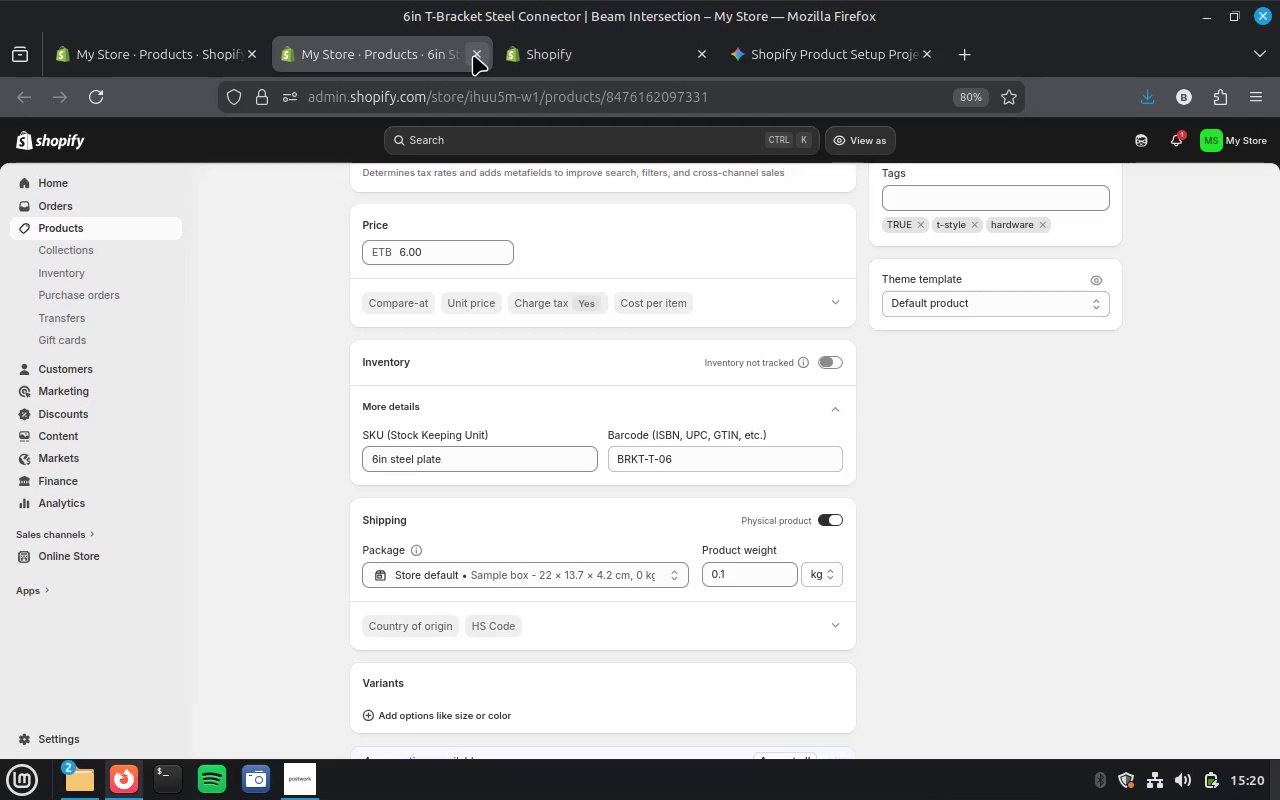 
left_click([473, 55])
 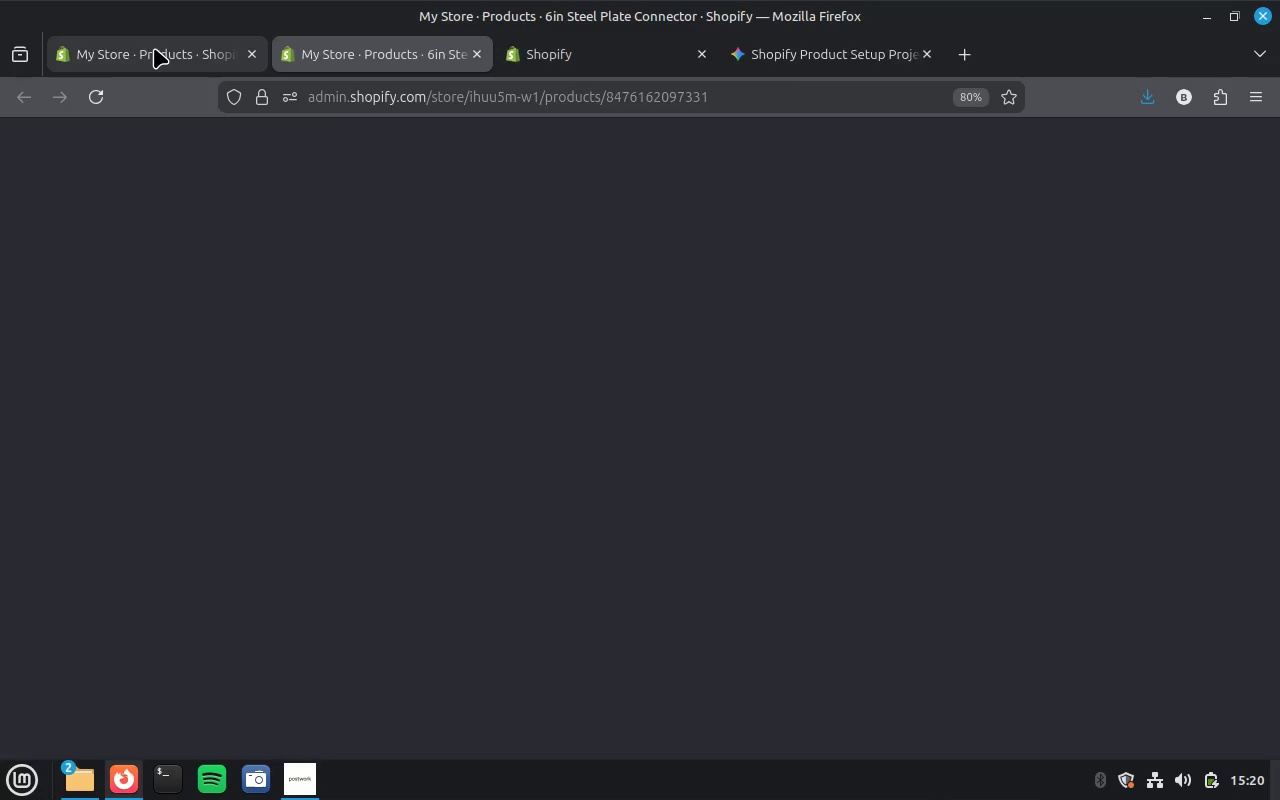 
left_click([154, 48])
 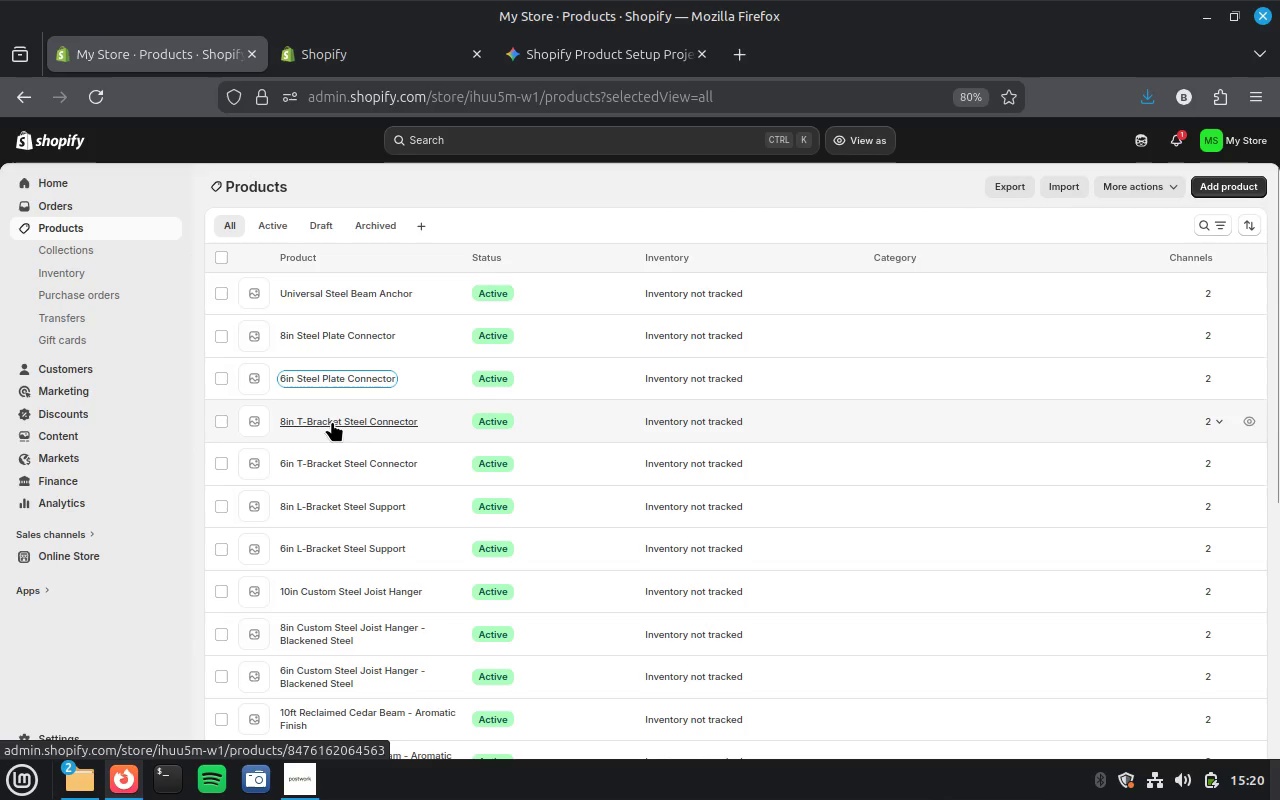 
wait(11.45)
 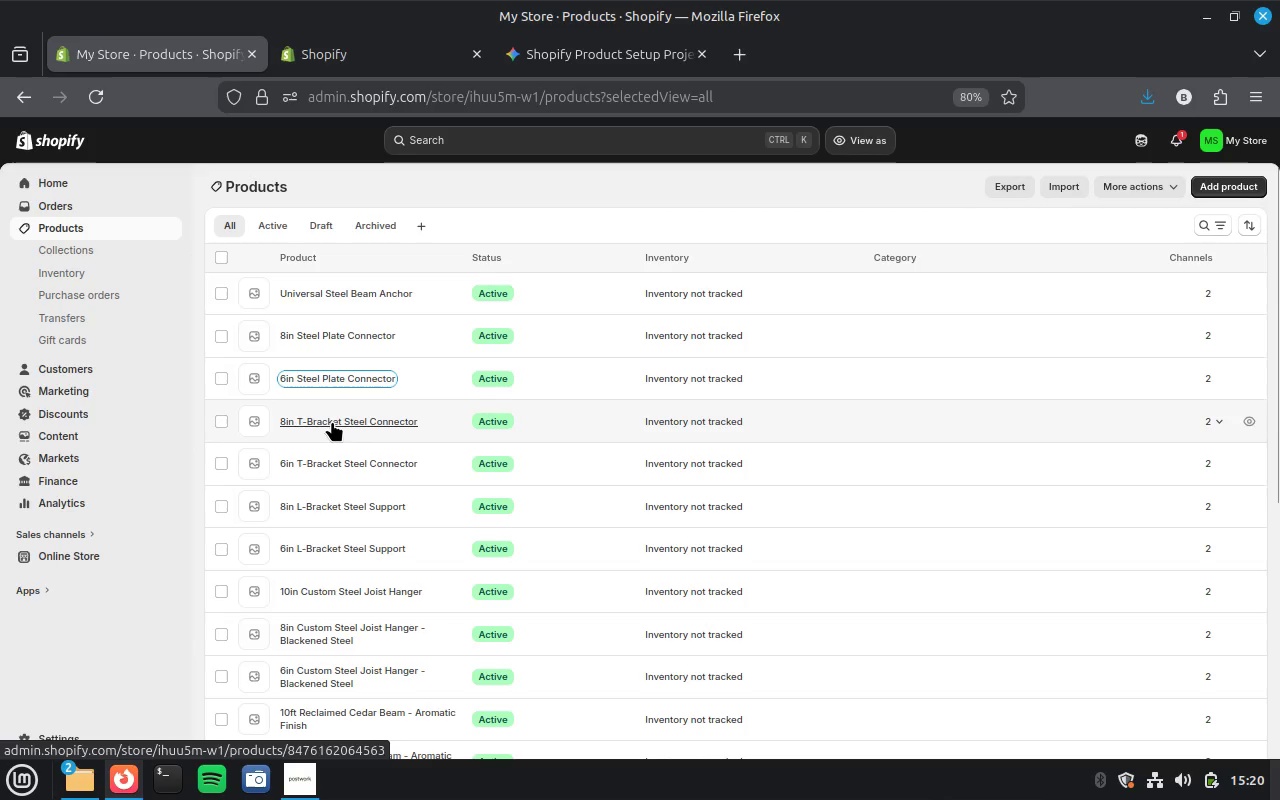 
left_click([302, 784])